 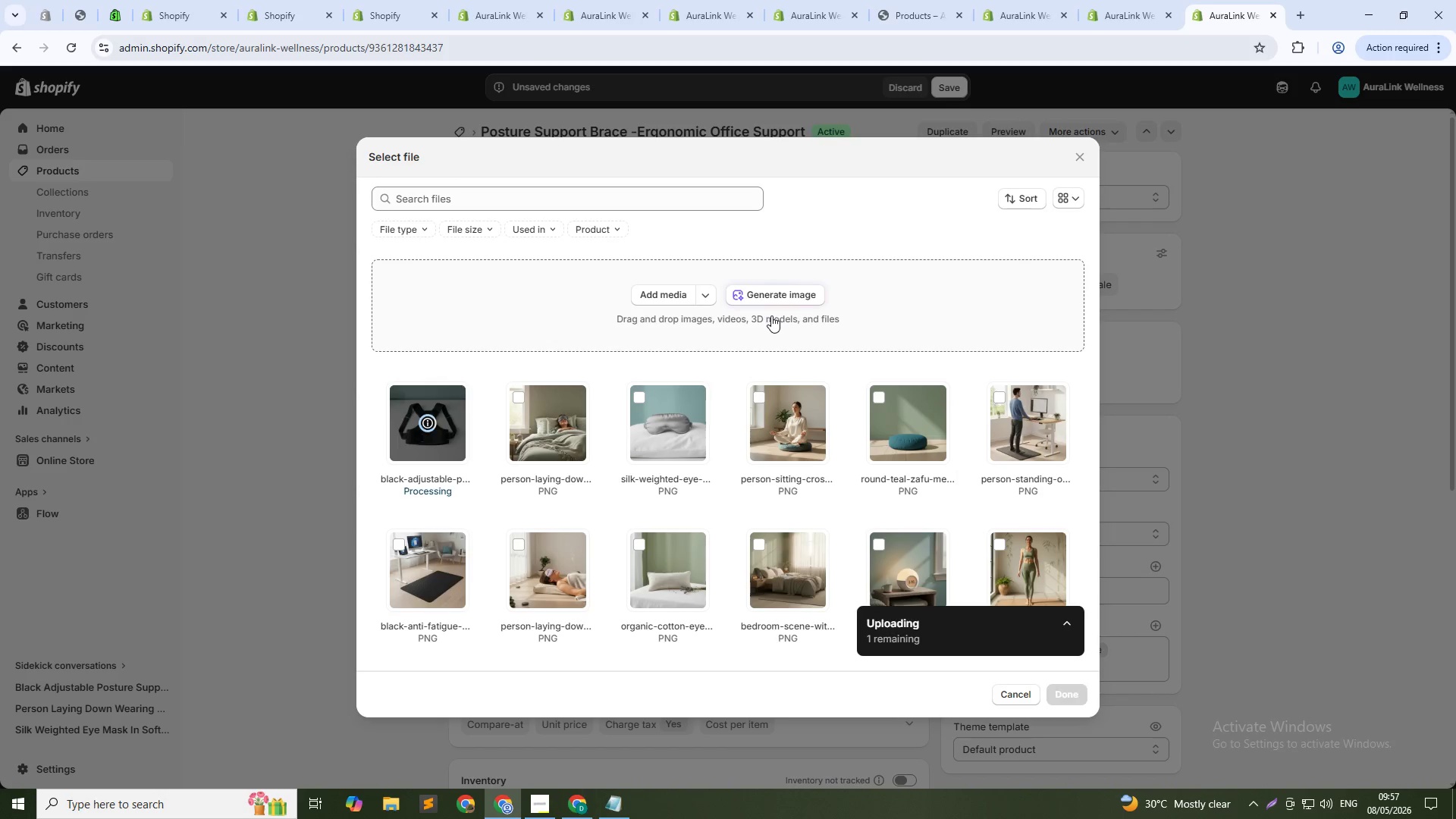 
type(person wearign posture brace under a shirt while workiign at  desk)
key(Backspace)
key(Backspace)
key(Backspace)
key(Backspace)
key(Backspace)
type(a desk. Proper upright pposture with)
 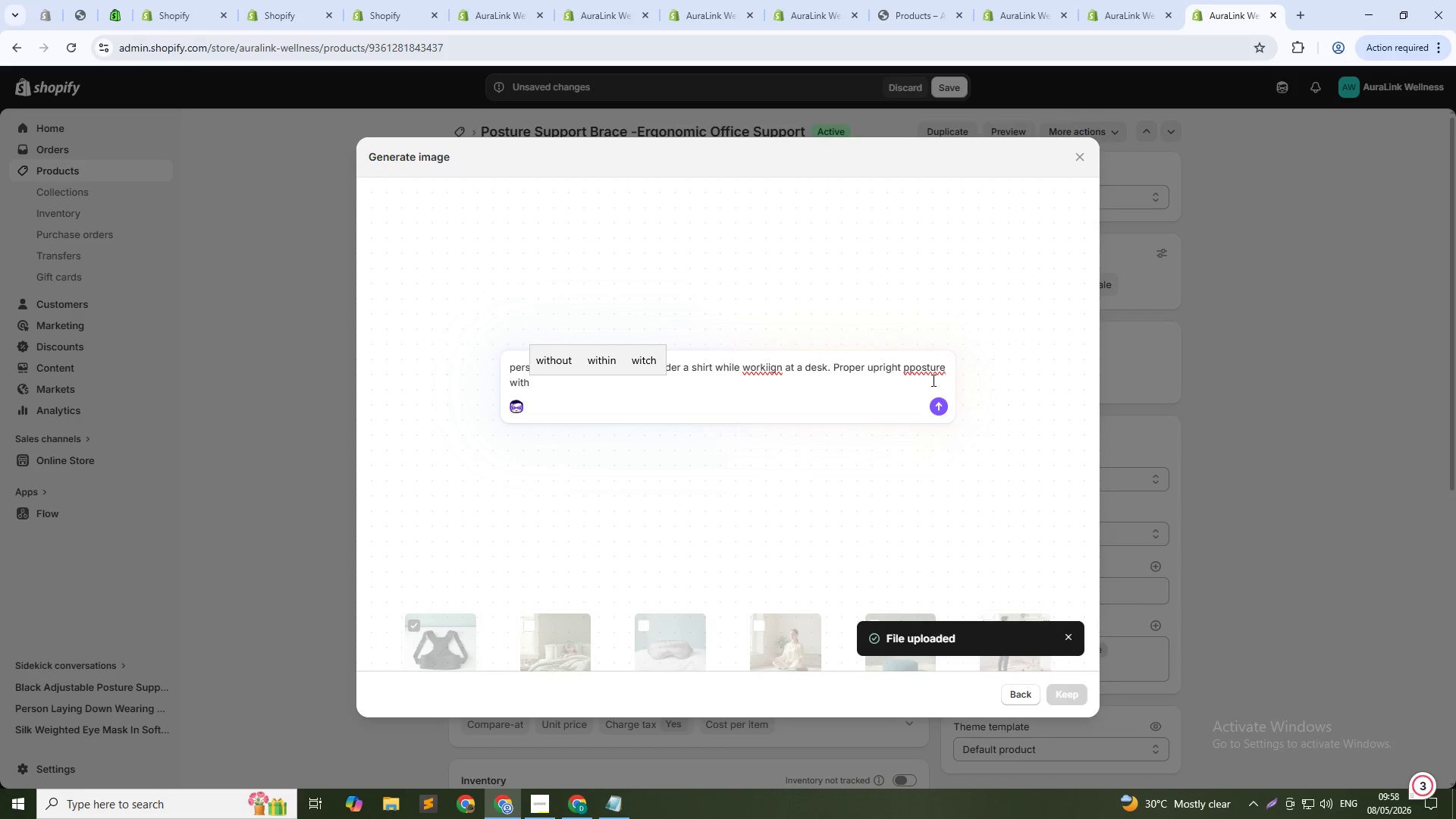 
left_click([915, 371])
 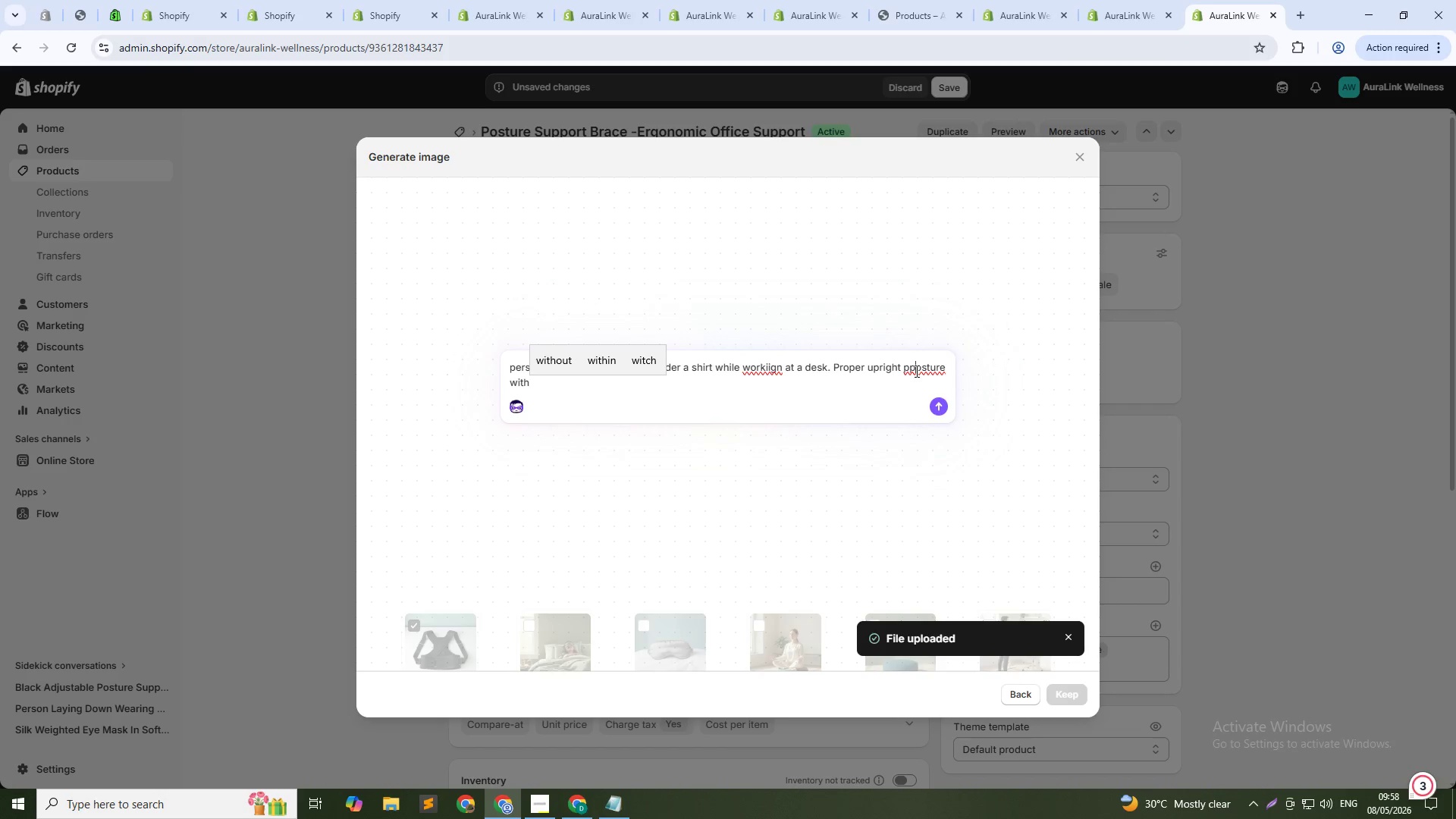 
key(Backspace)
 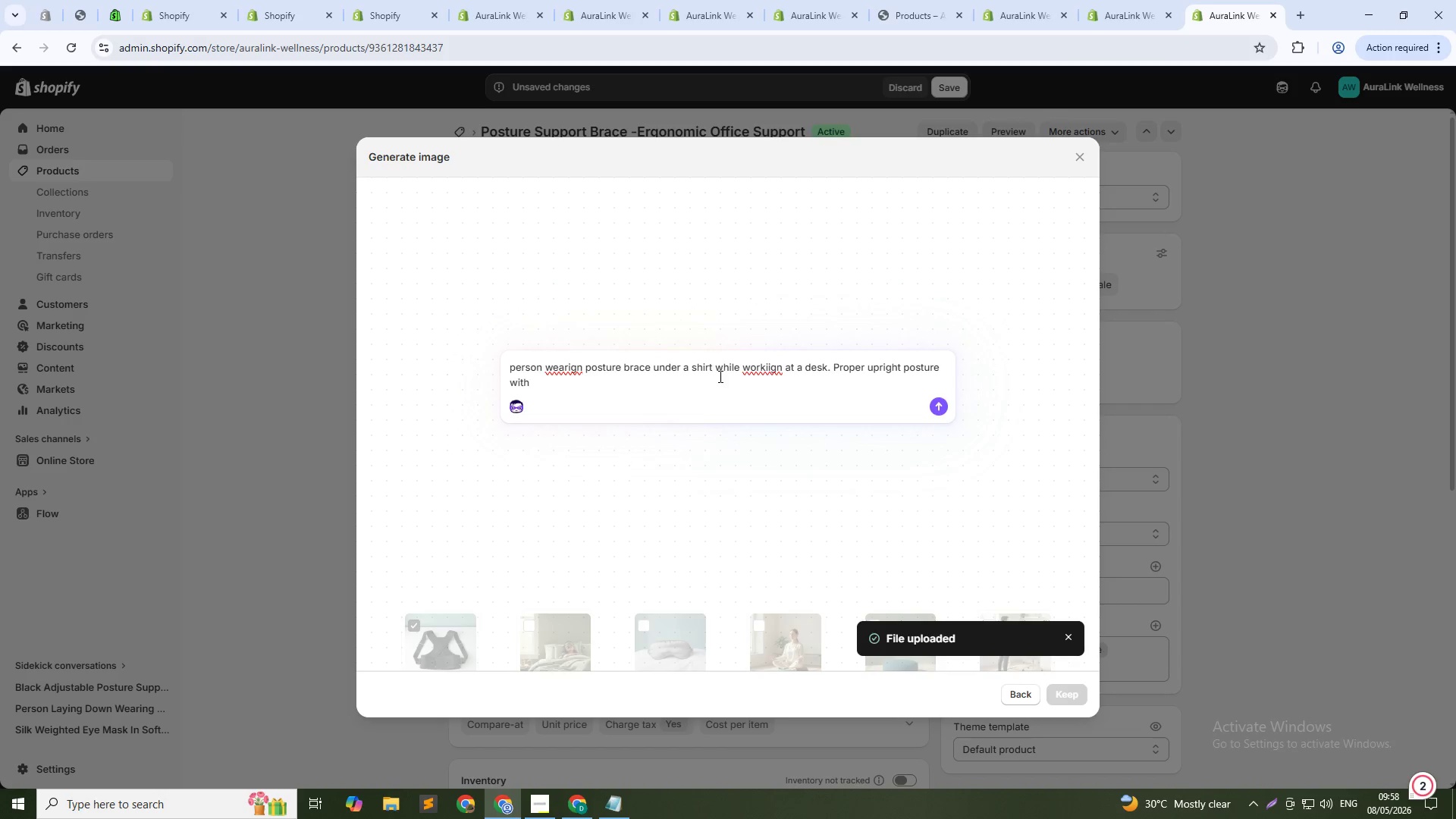 
double_click([755, 366])
 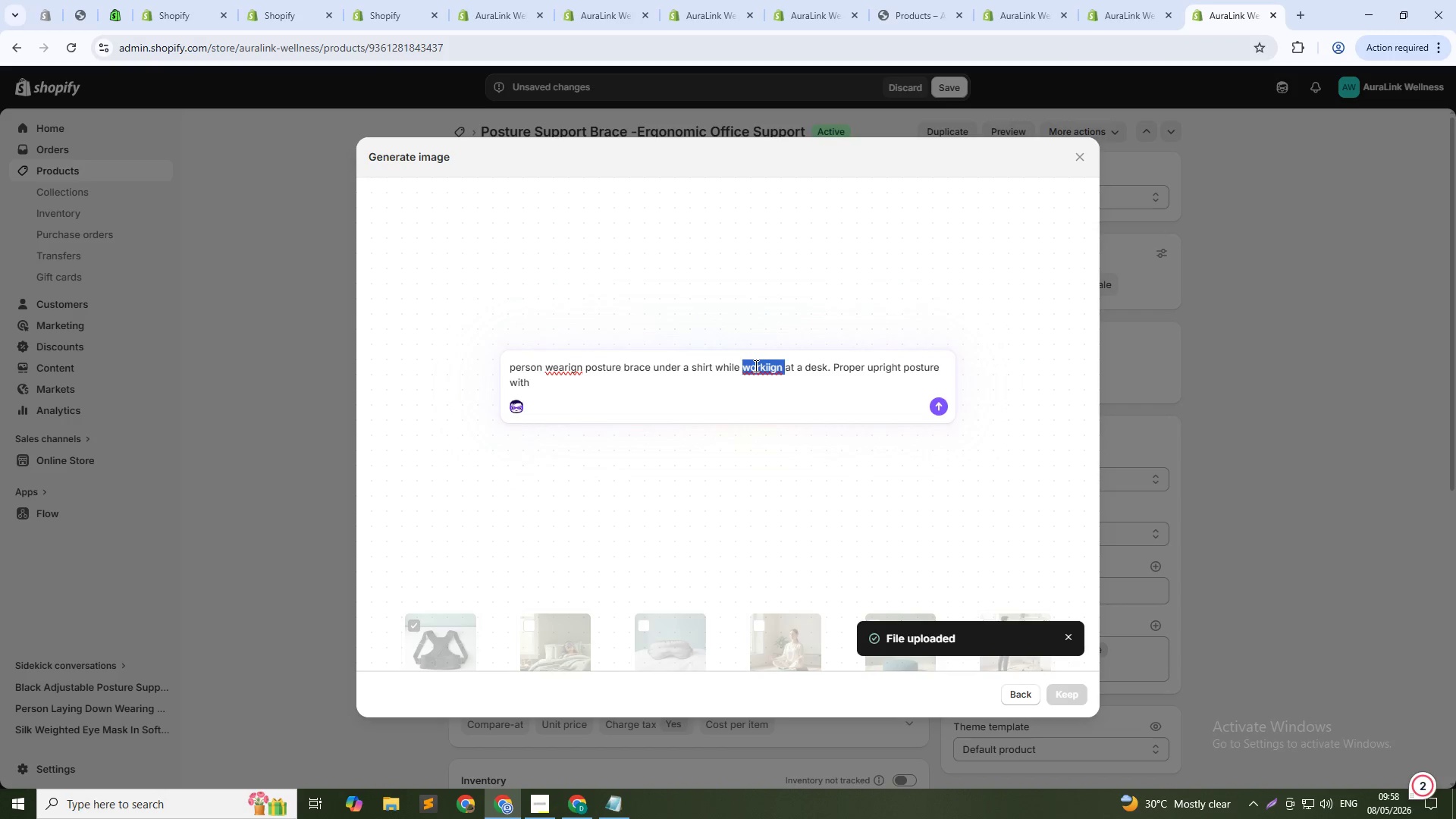 
type(working )
 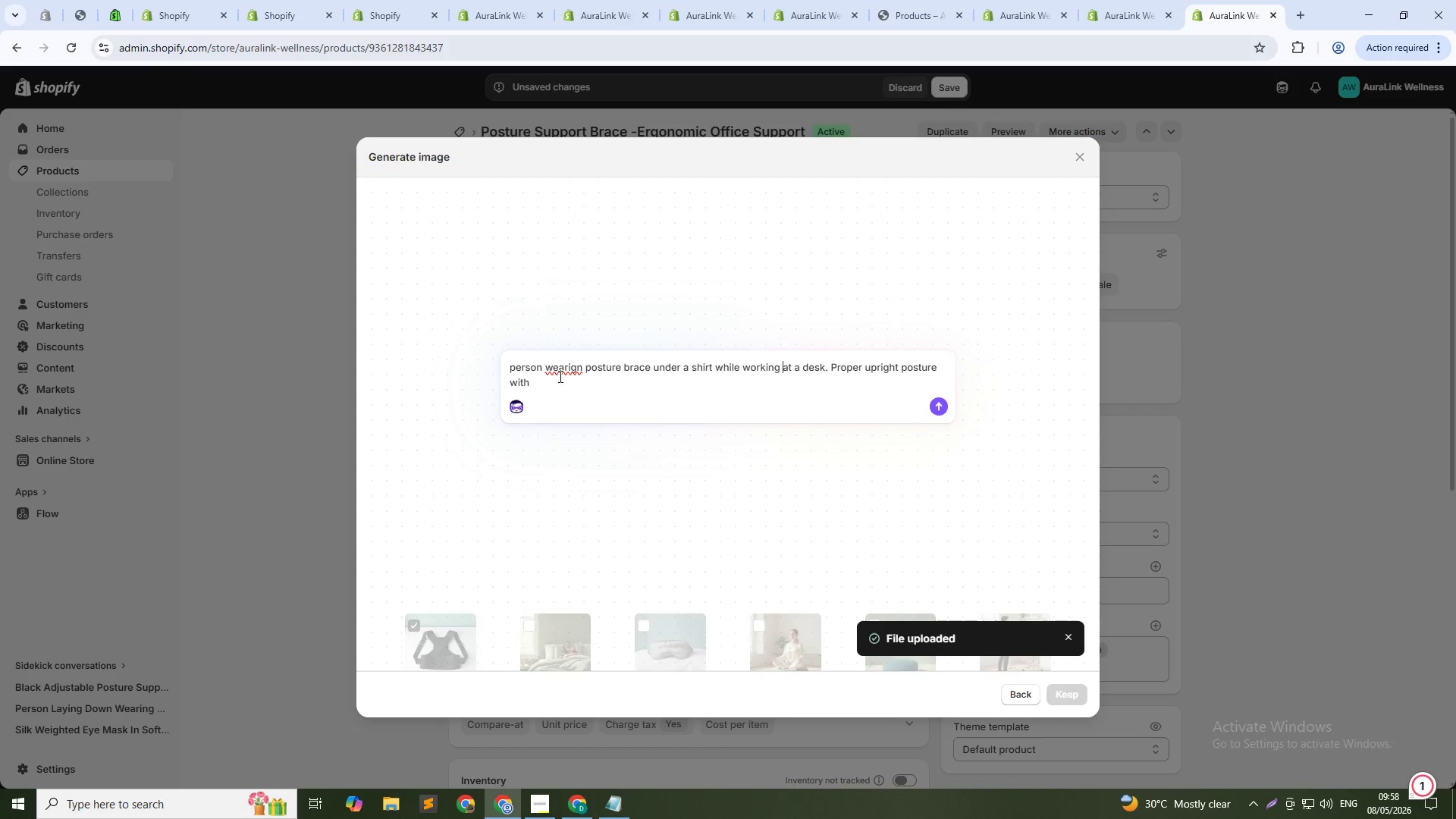 
double_click([559, 369])
 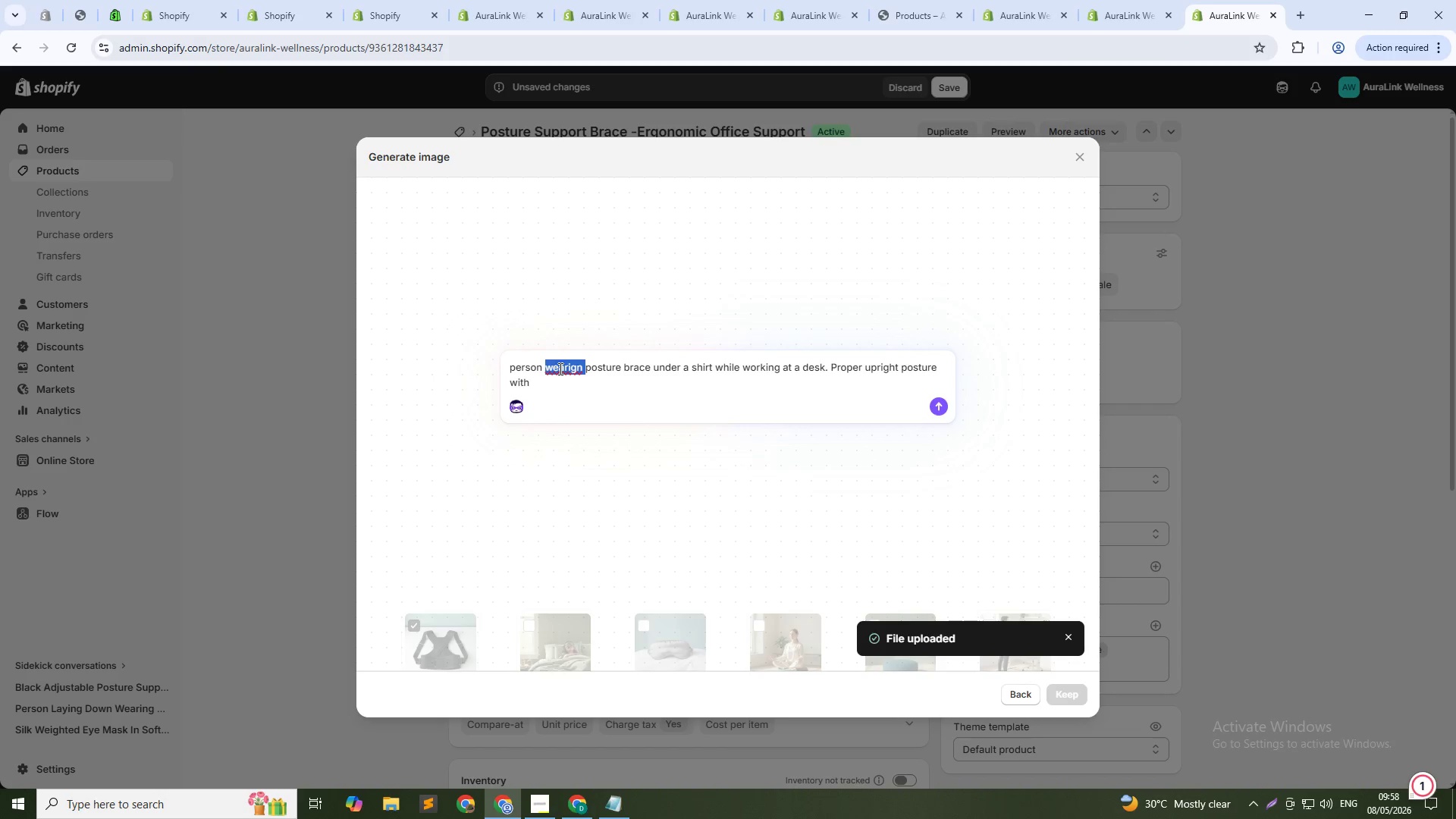 
type(wearing )
 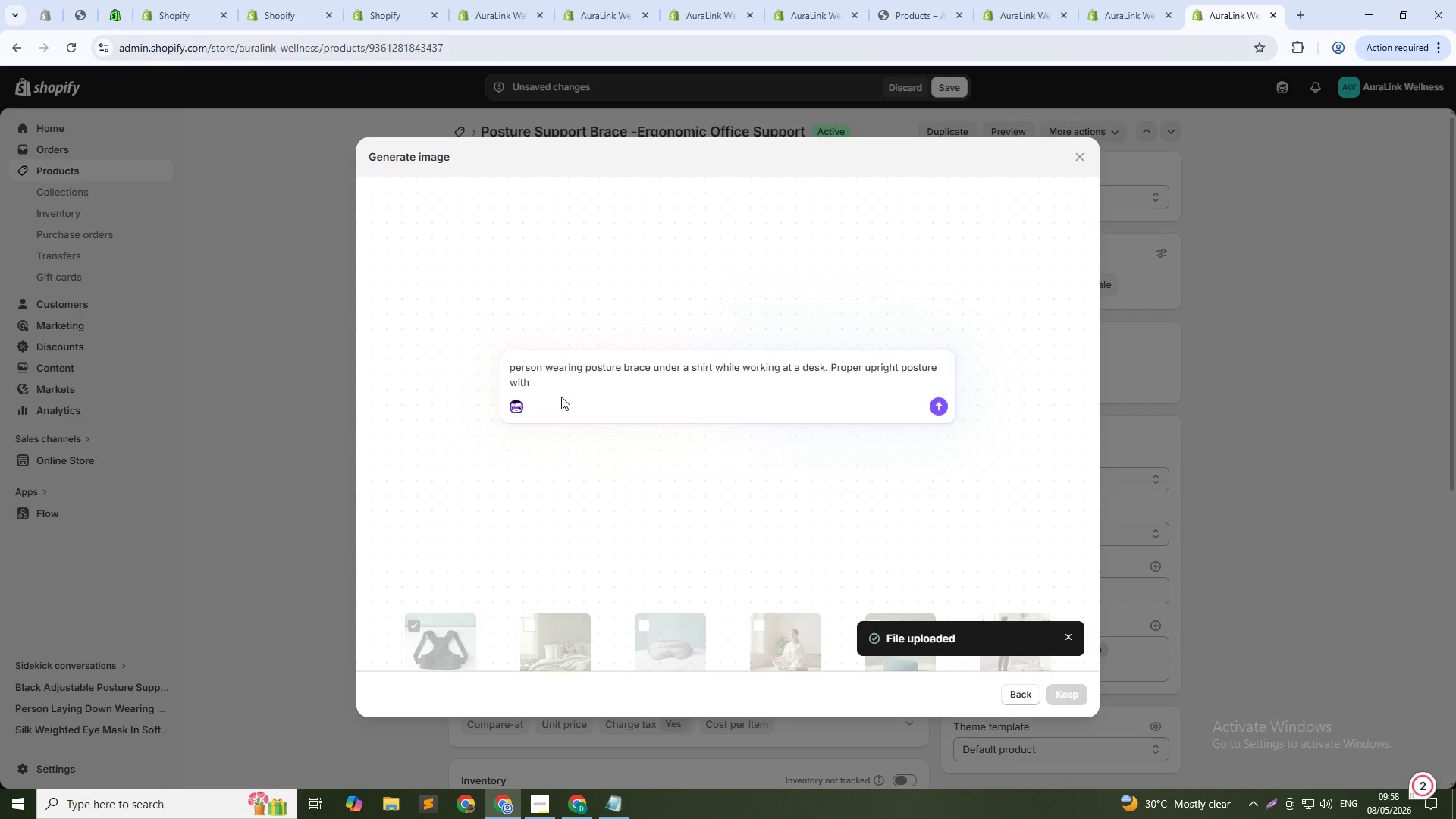 
left_click([557, 382])
 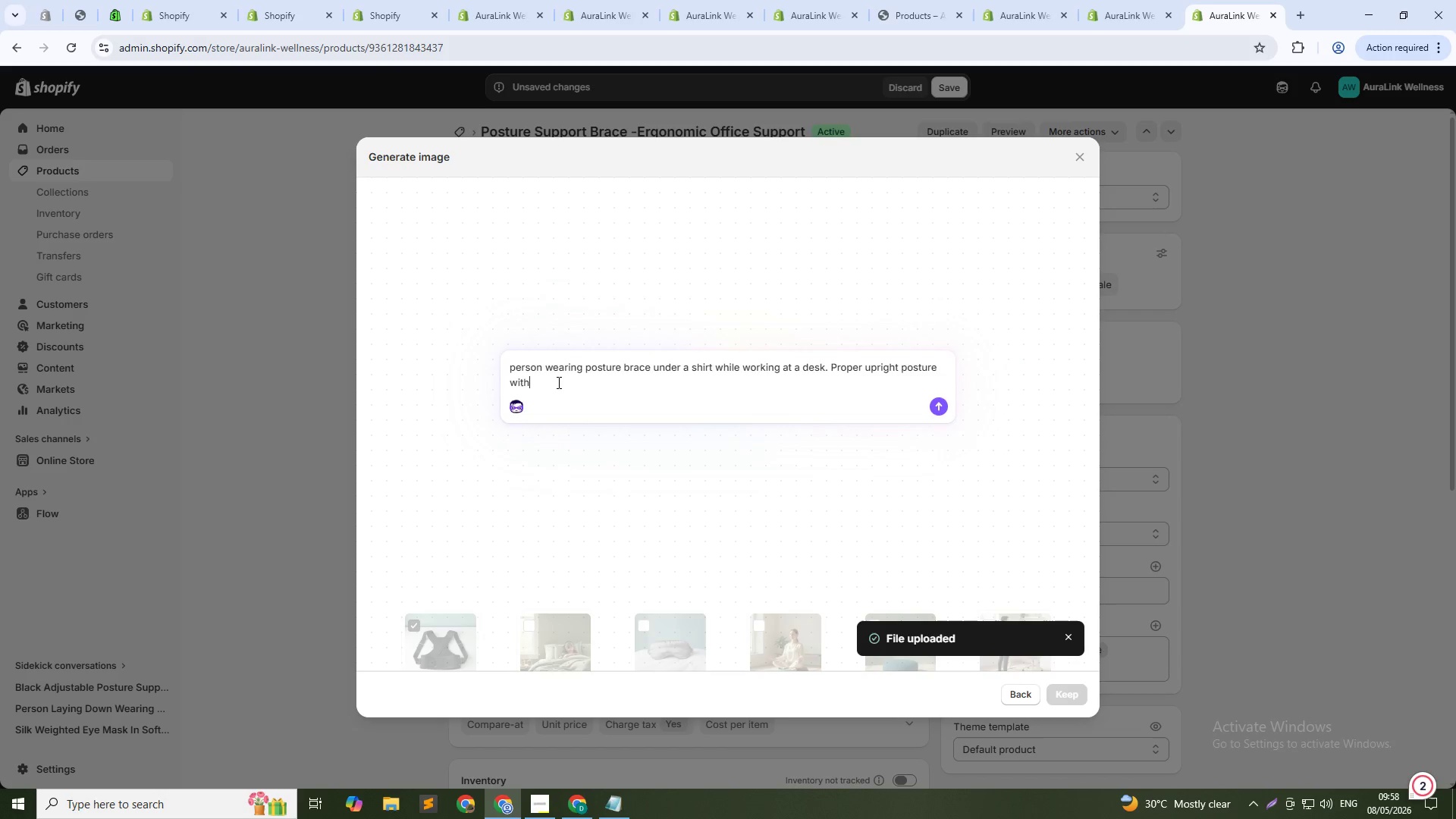 
type( shoulders back. Side angle view. Soft natural light from window. Clean clinical home office setting. 1)
 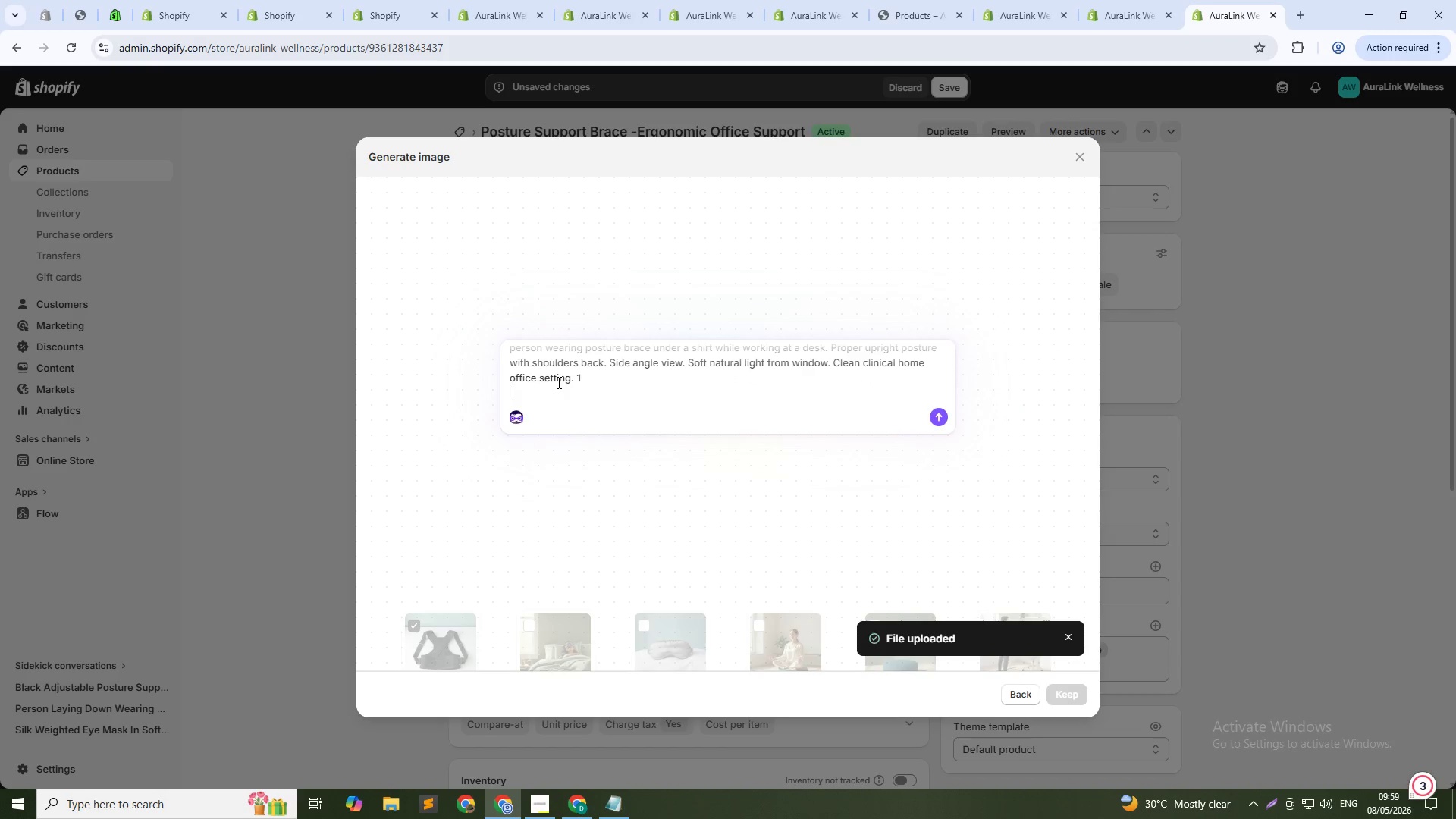 
key(Shift+Enter)
 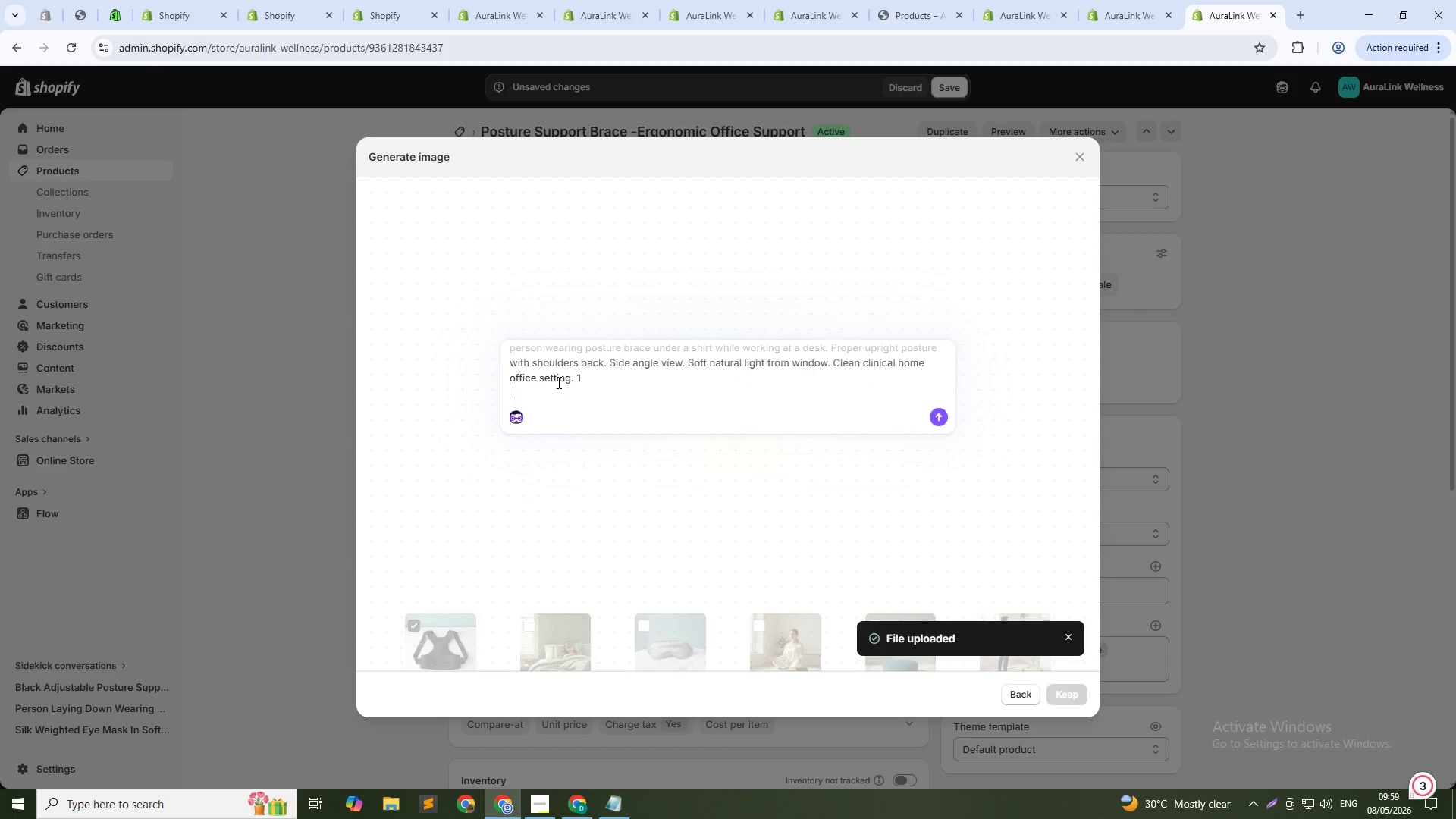 
key(Backspace)
type(:1 squre)
 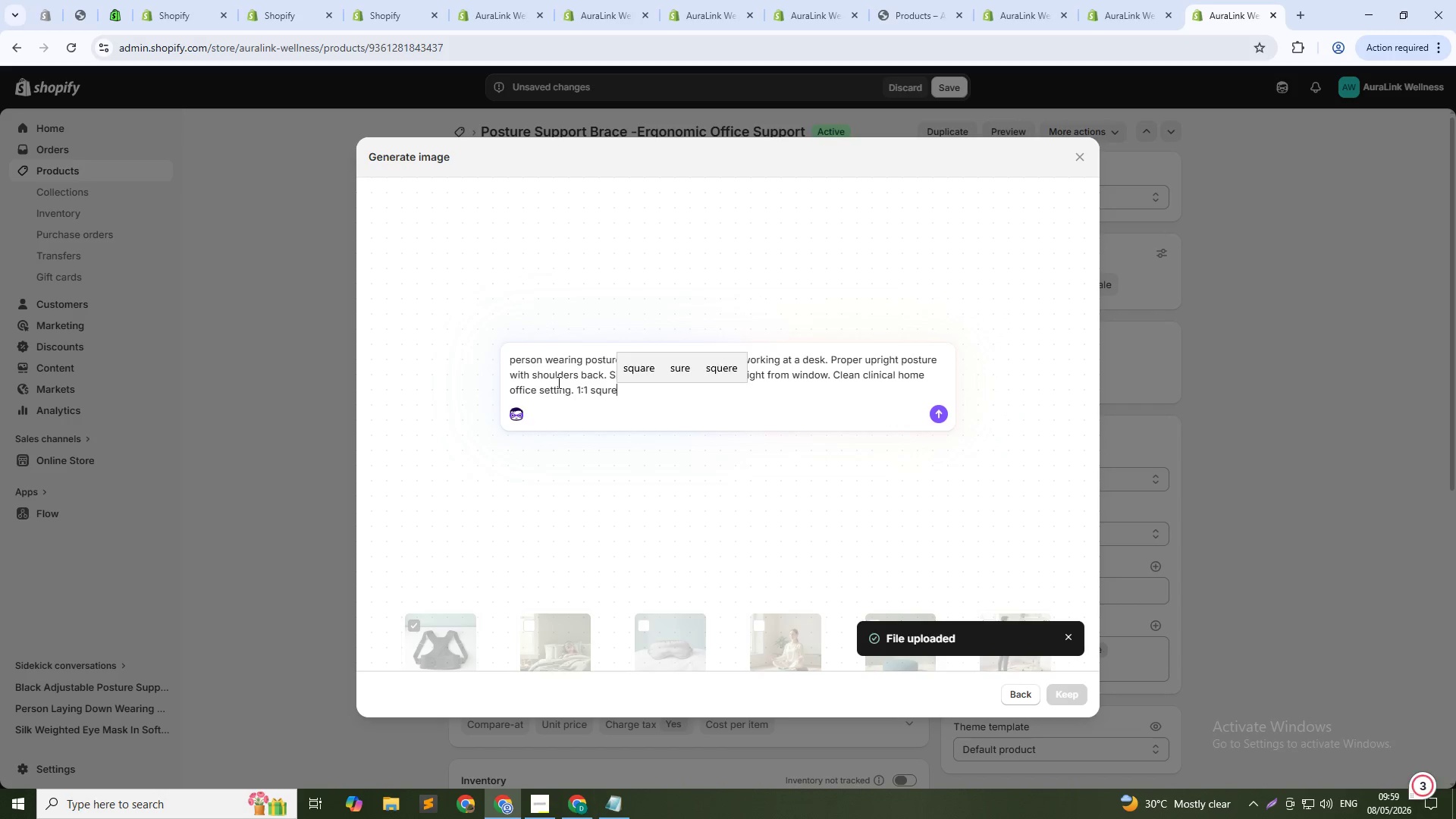 
key(Enter)
 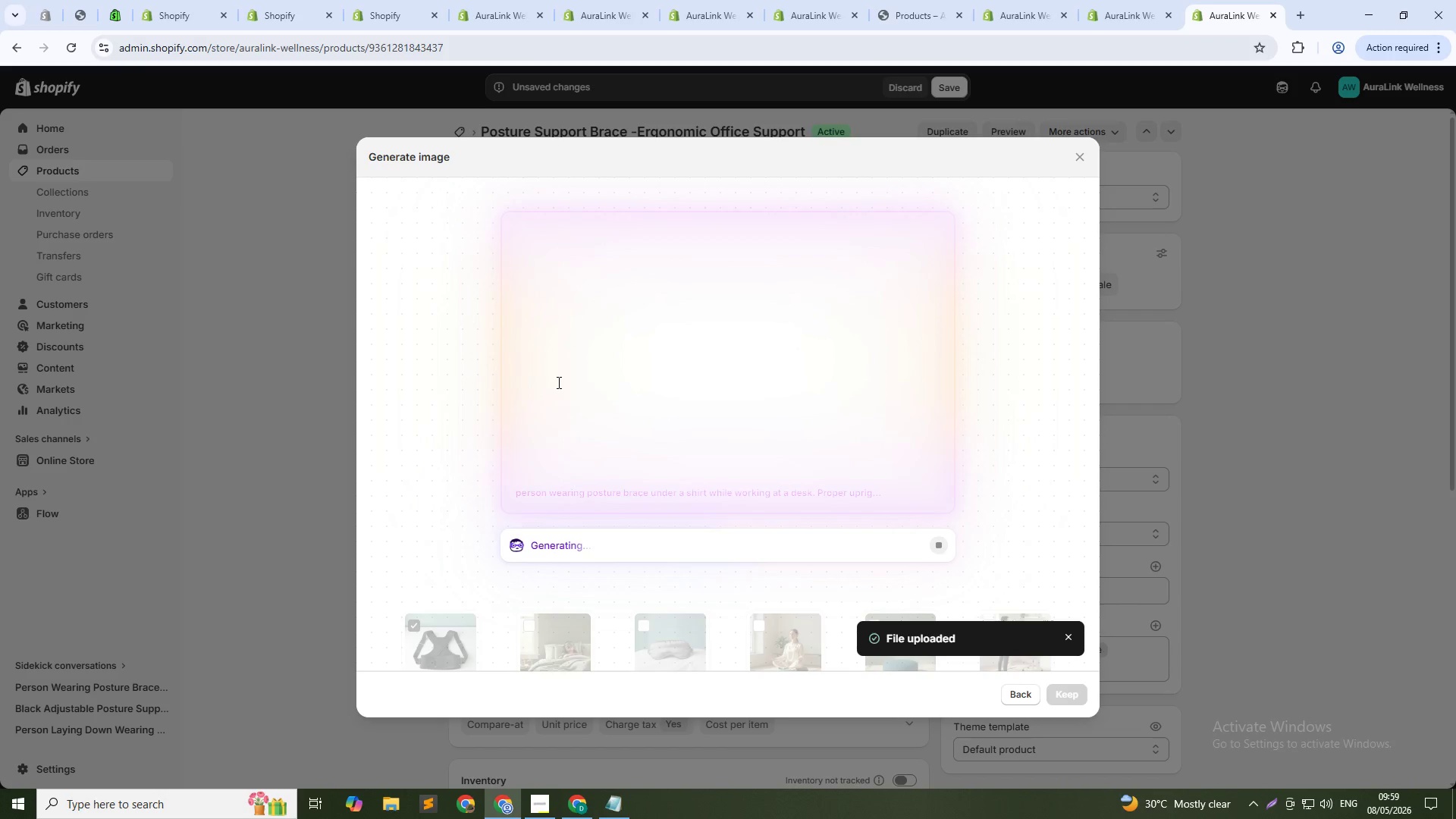 
wait(24.27)
 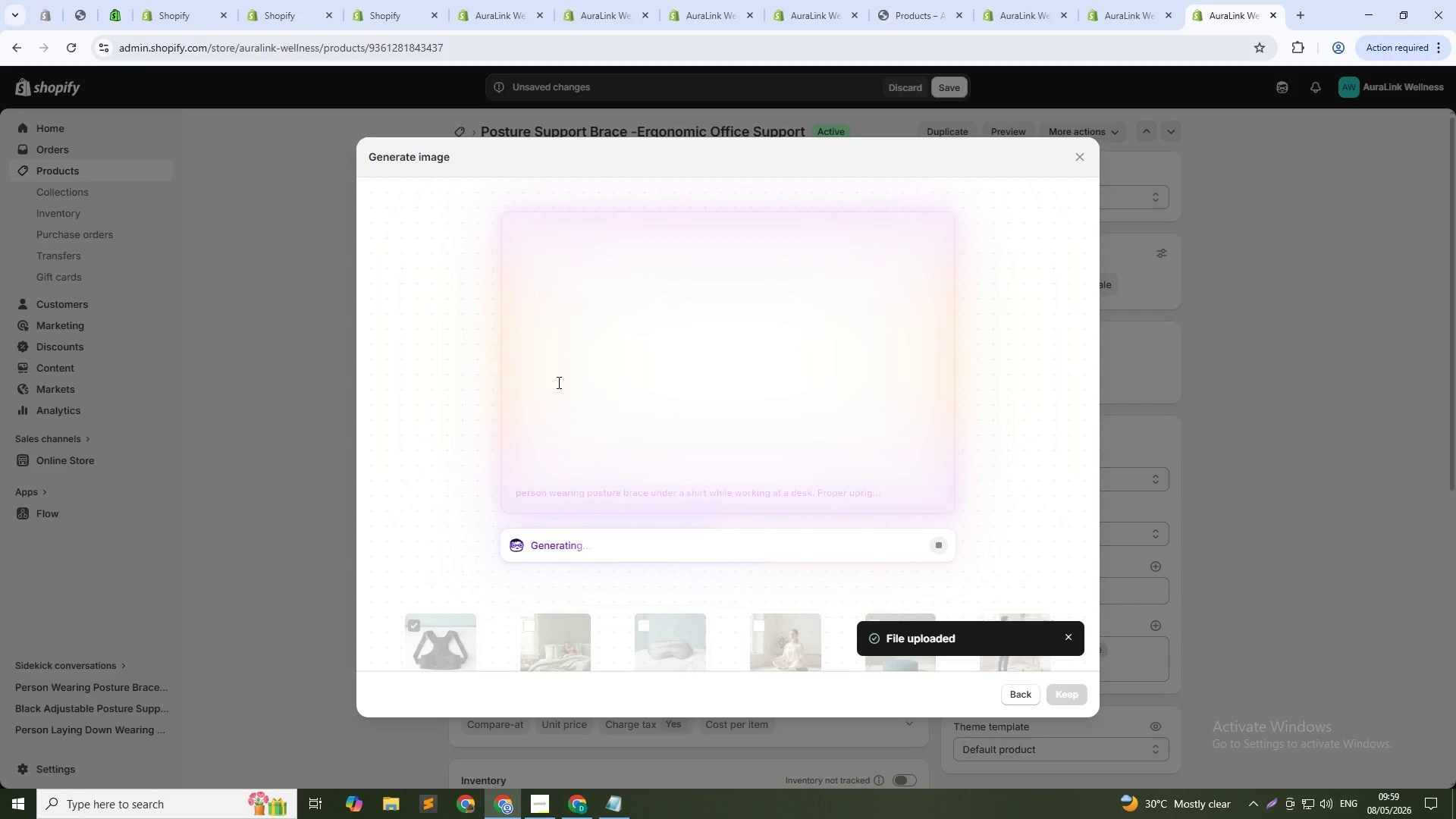 
left_click([1075, 695])
 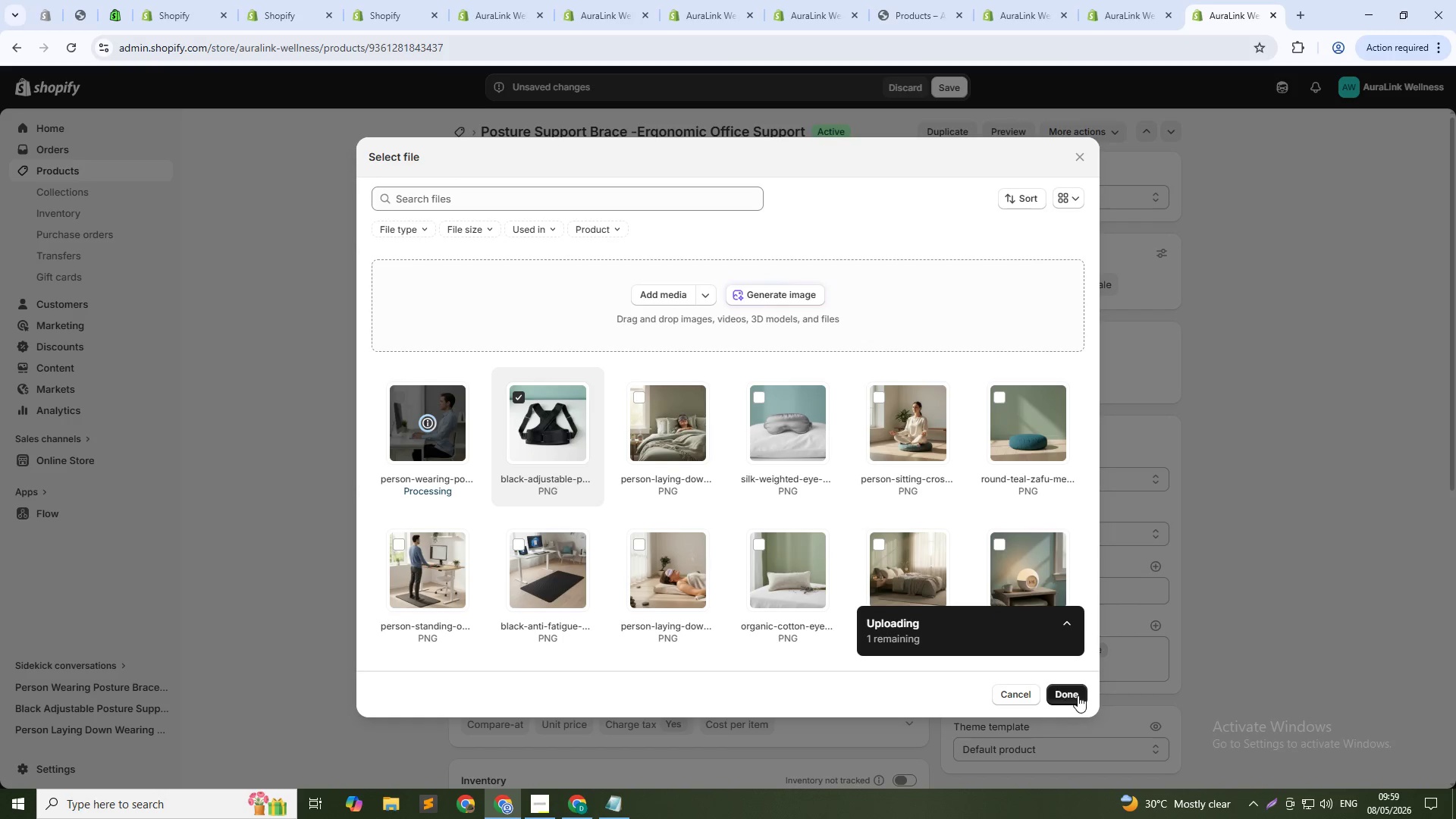 
wait(10.39)
 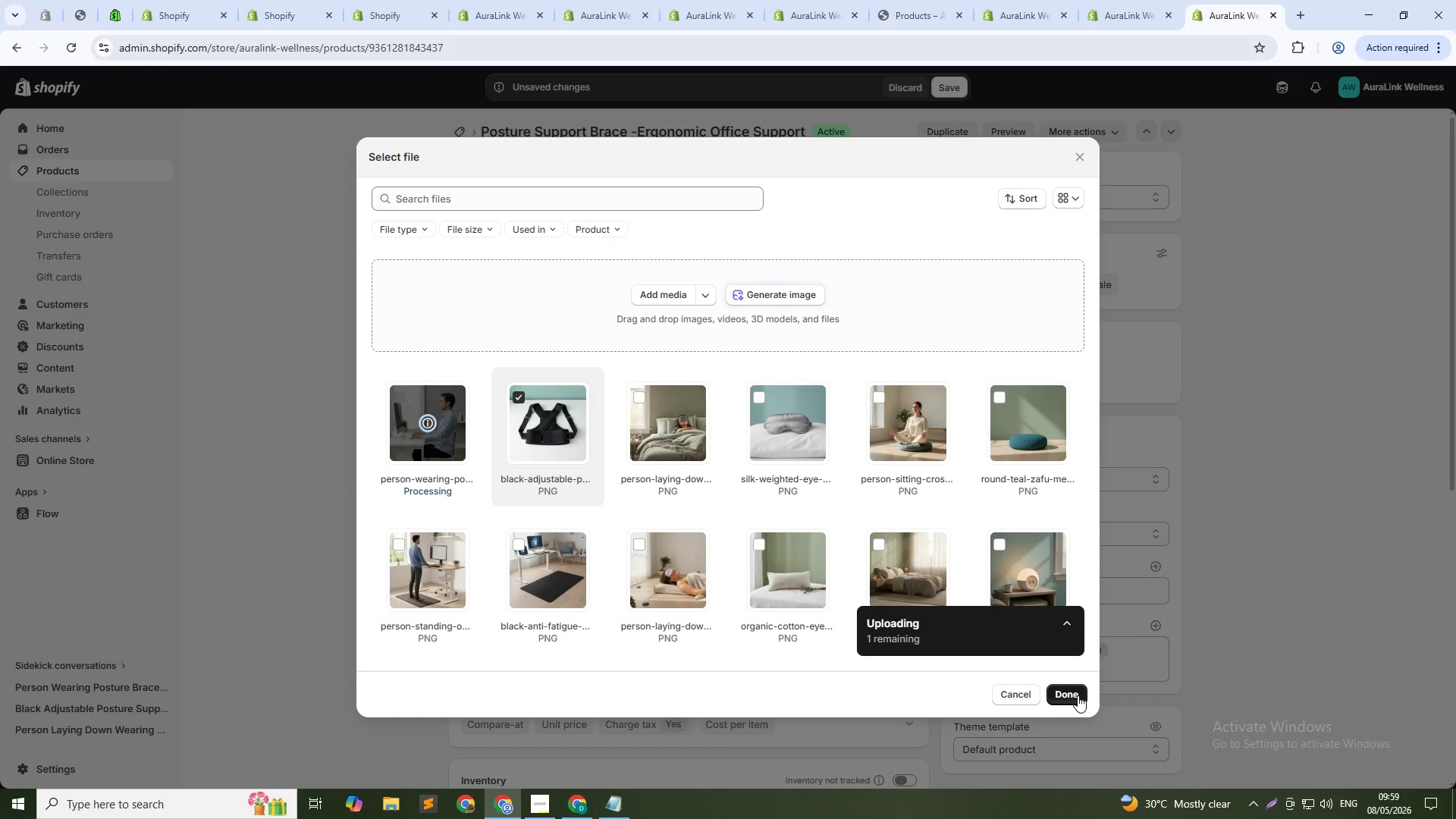 
left_click([1062, 691])
 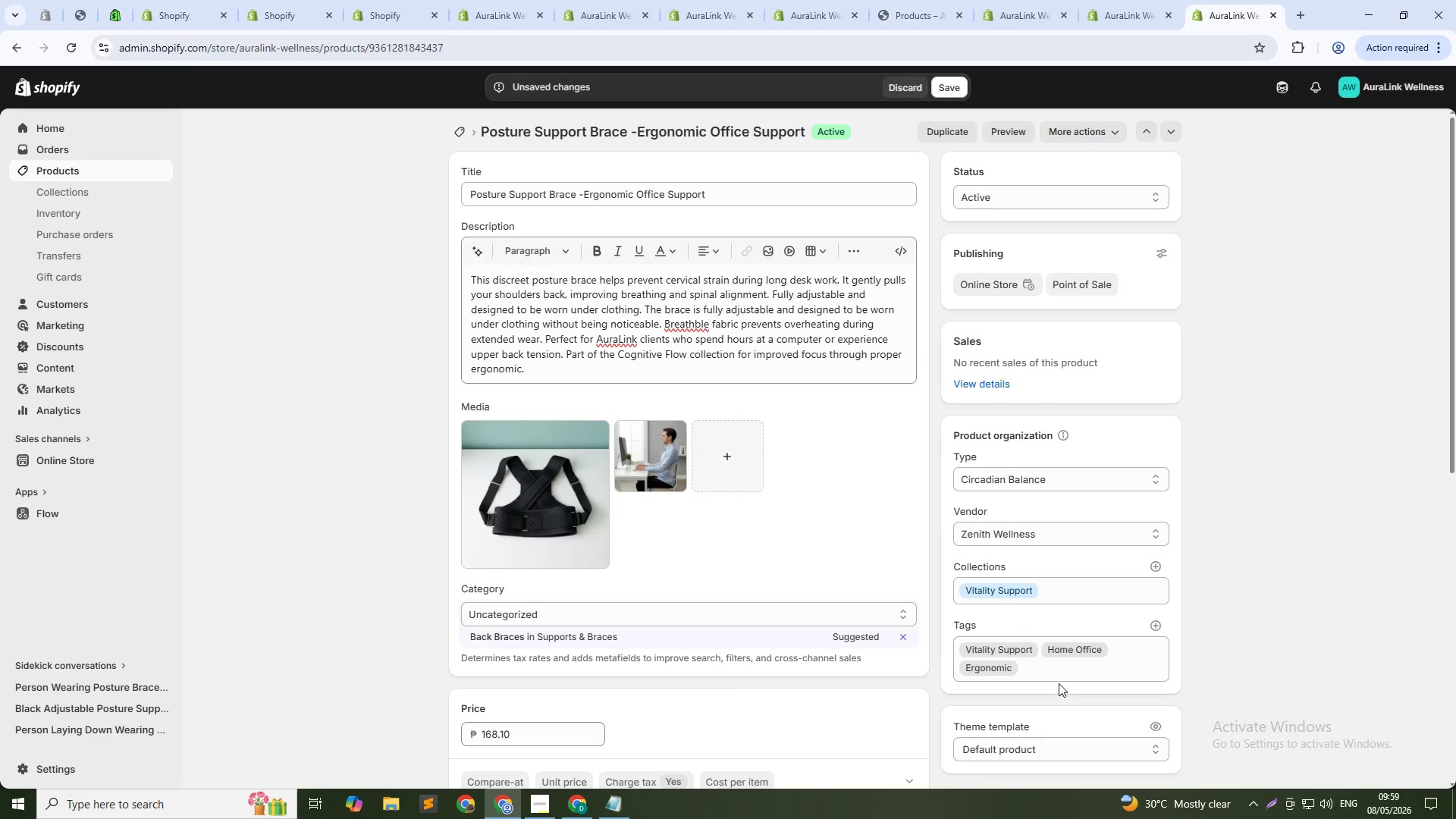 
left_click([483, 494])
 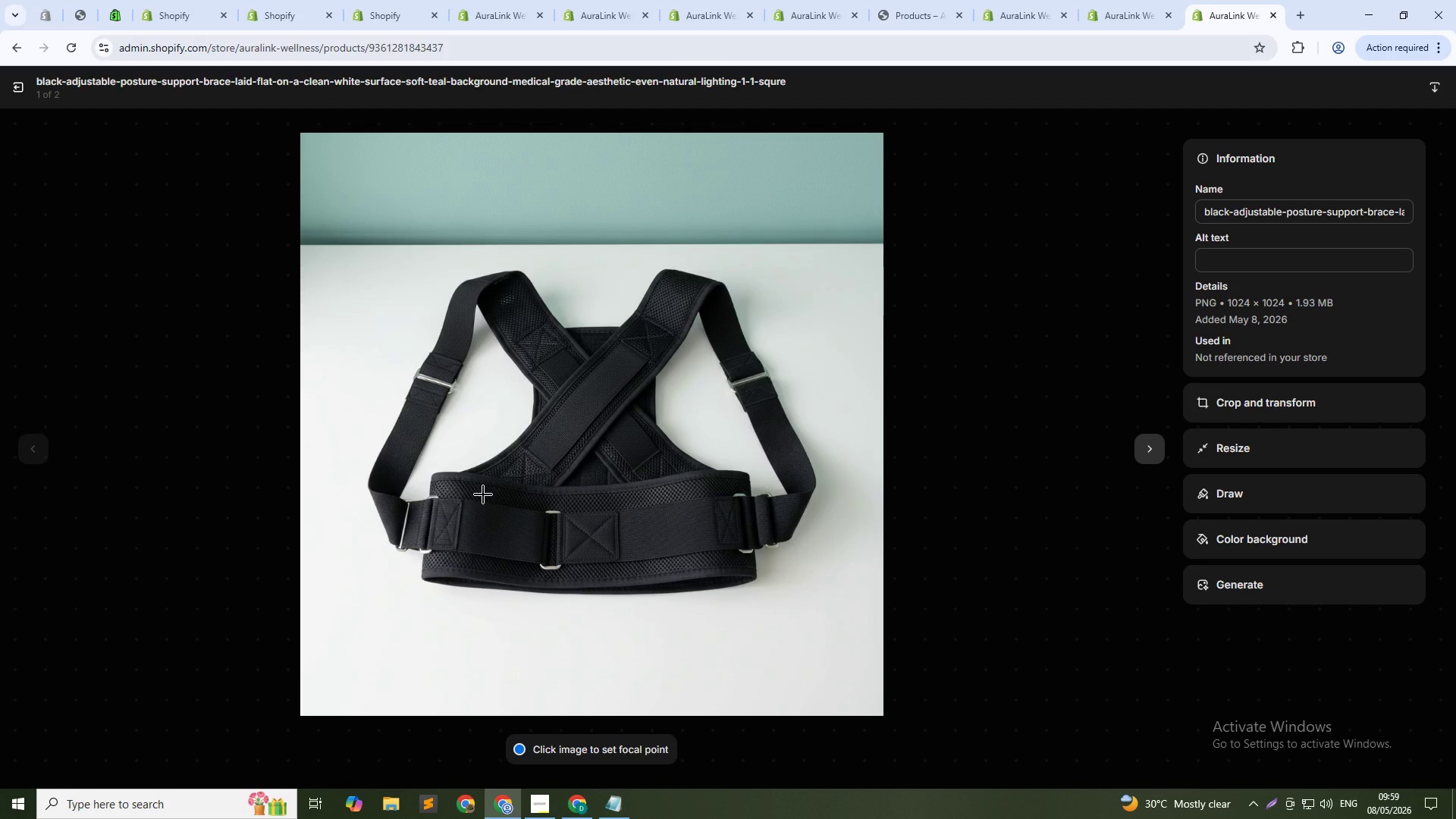 
wait(8.0)
 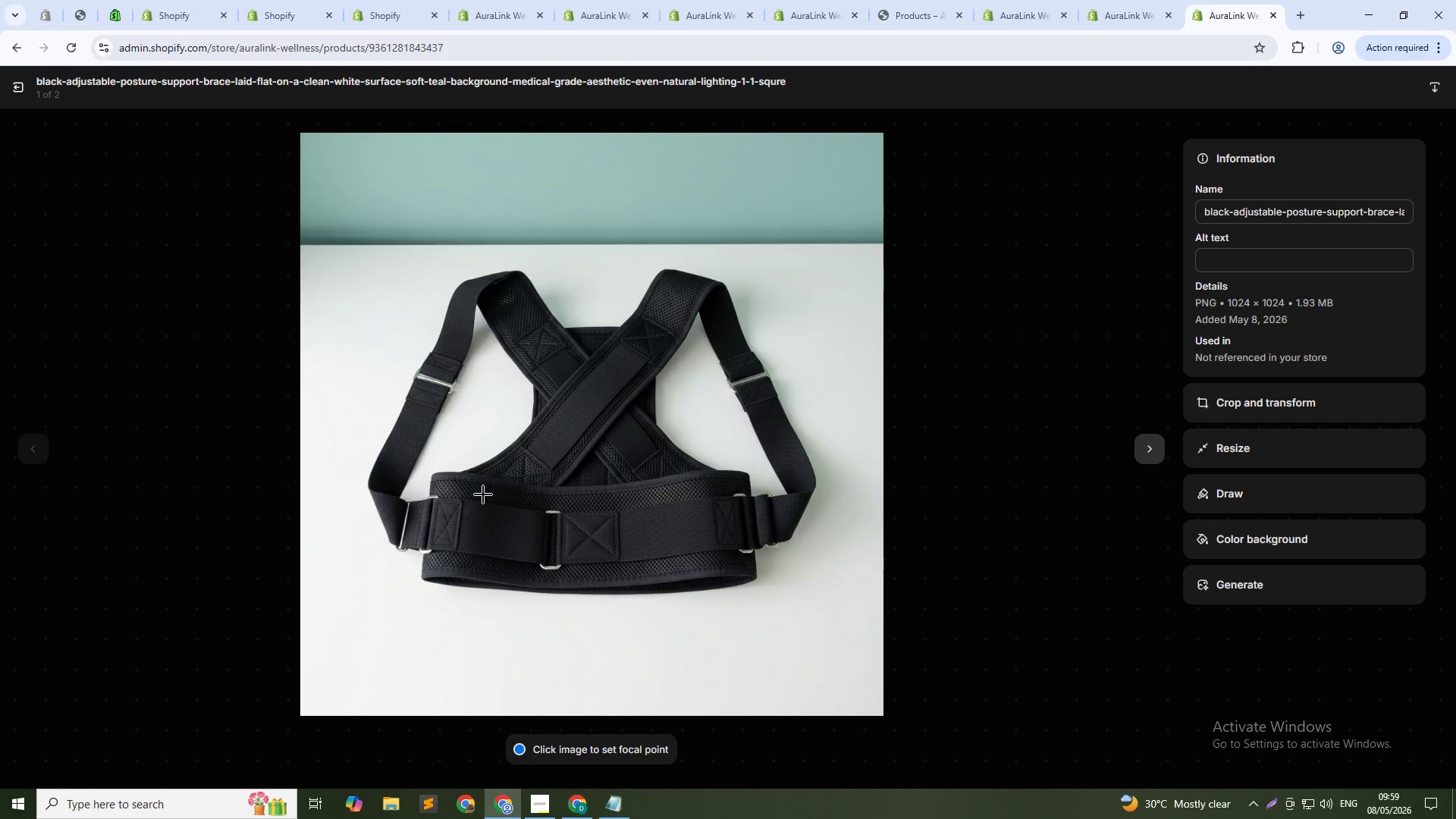 
left_click([1323, 256])
 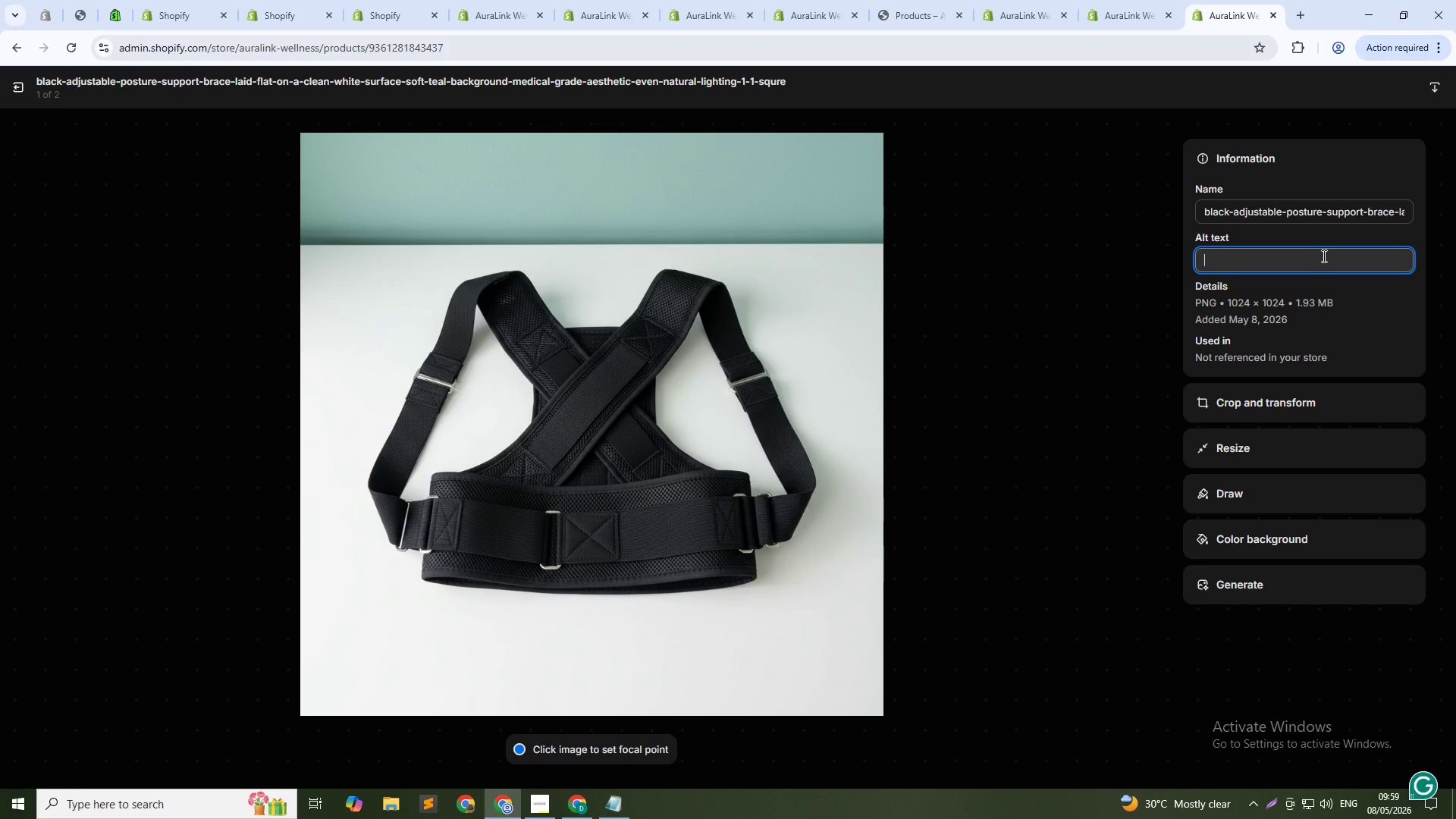 
type(Adjus)
 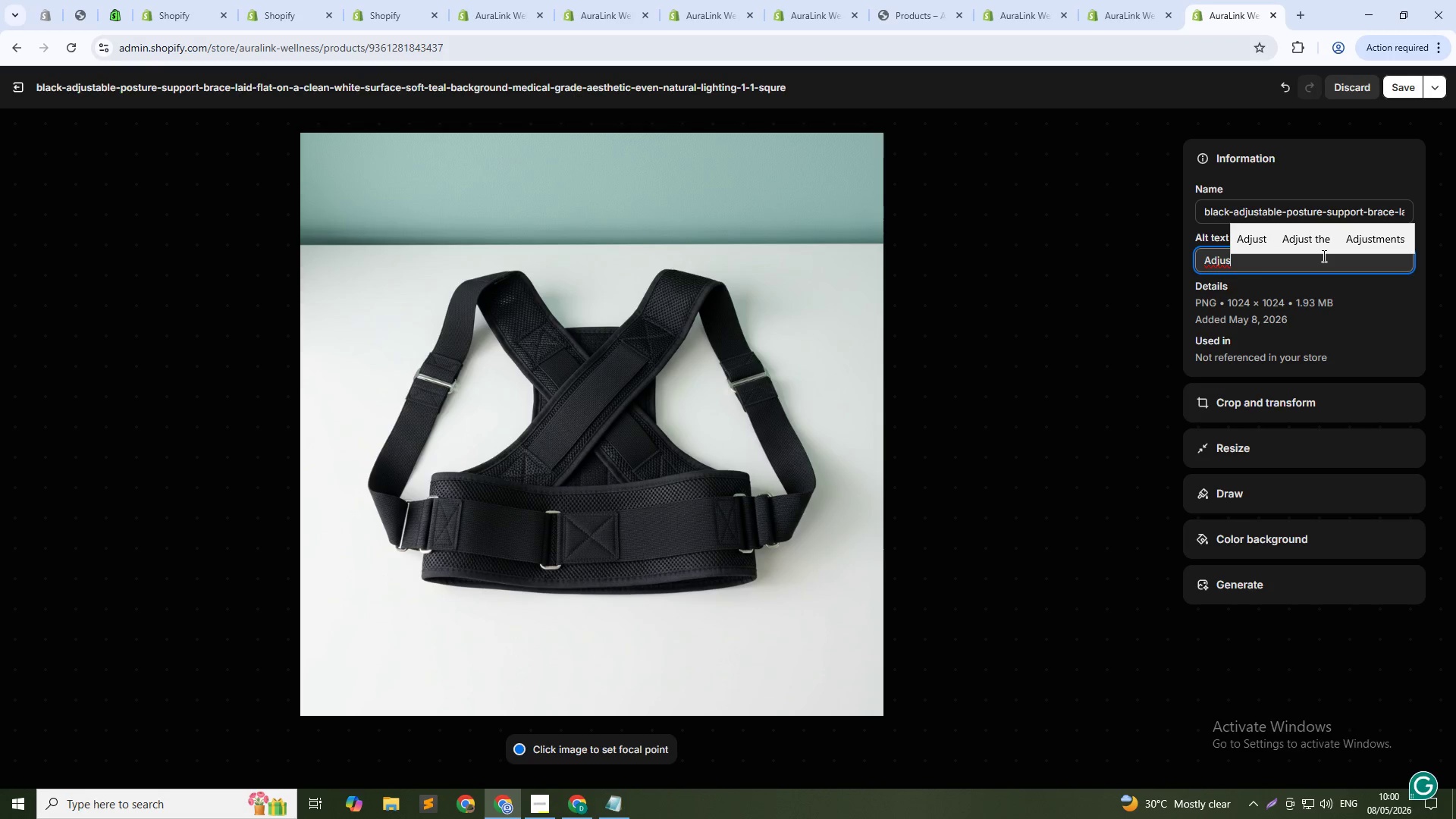 
wait(6.34)
 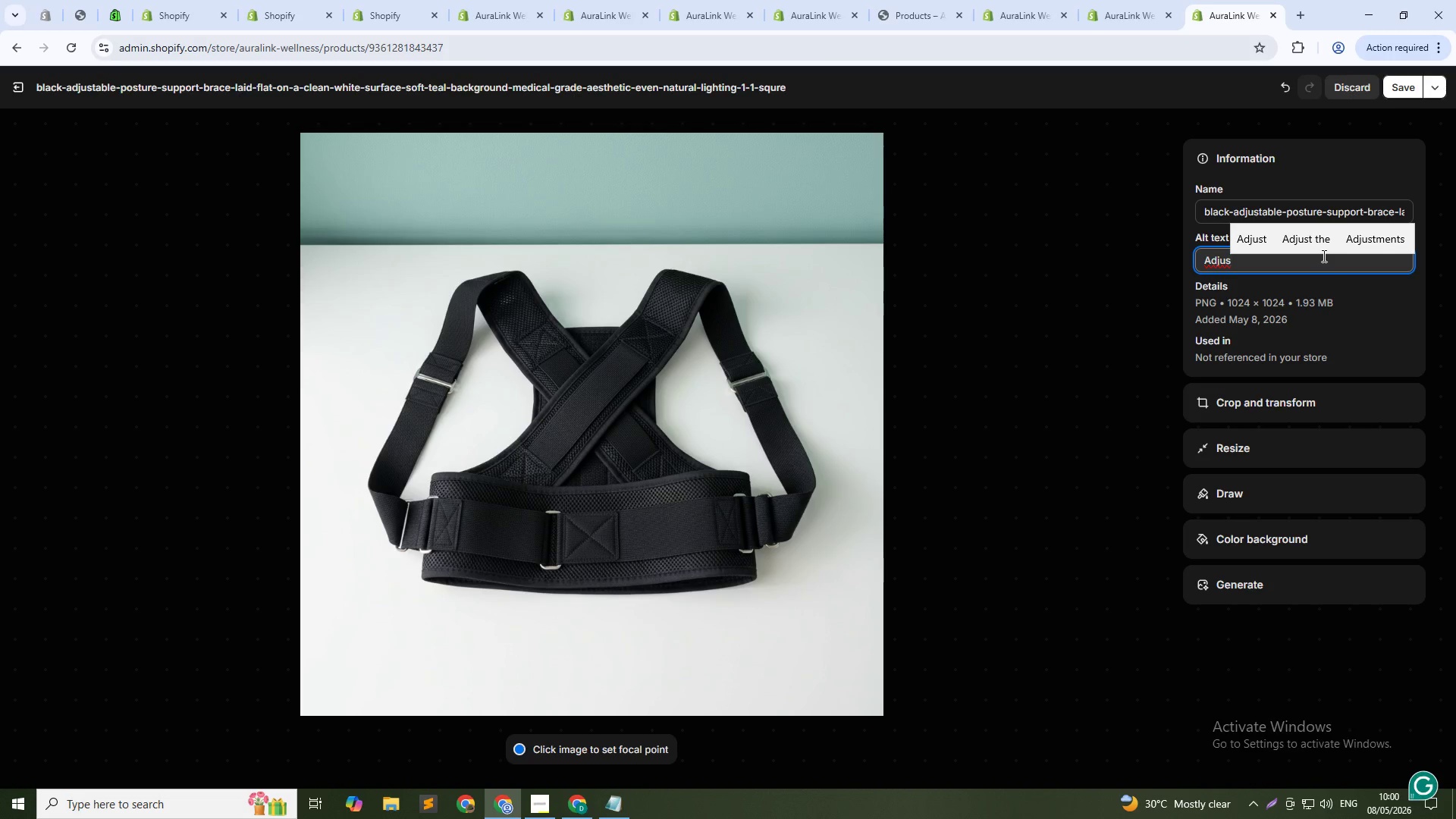 
type(tm)
 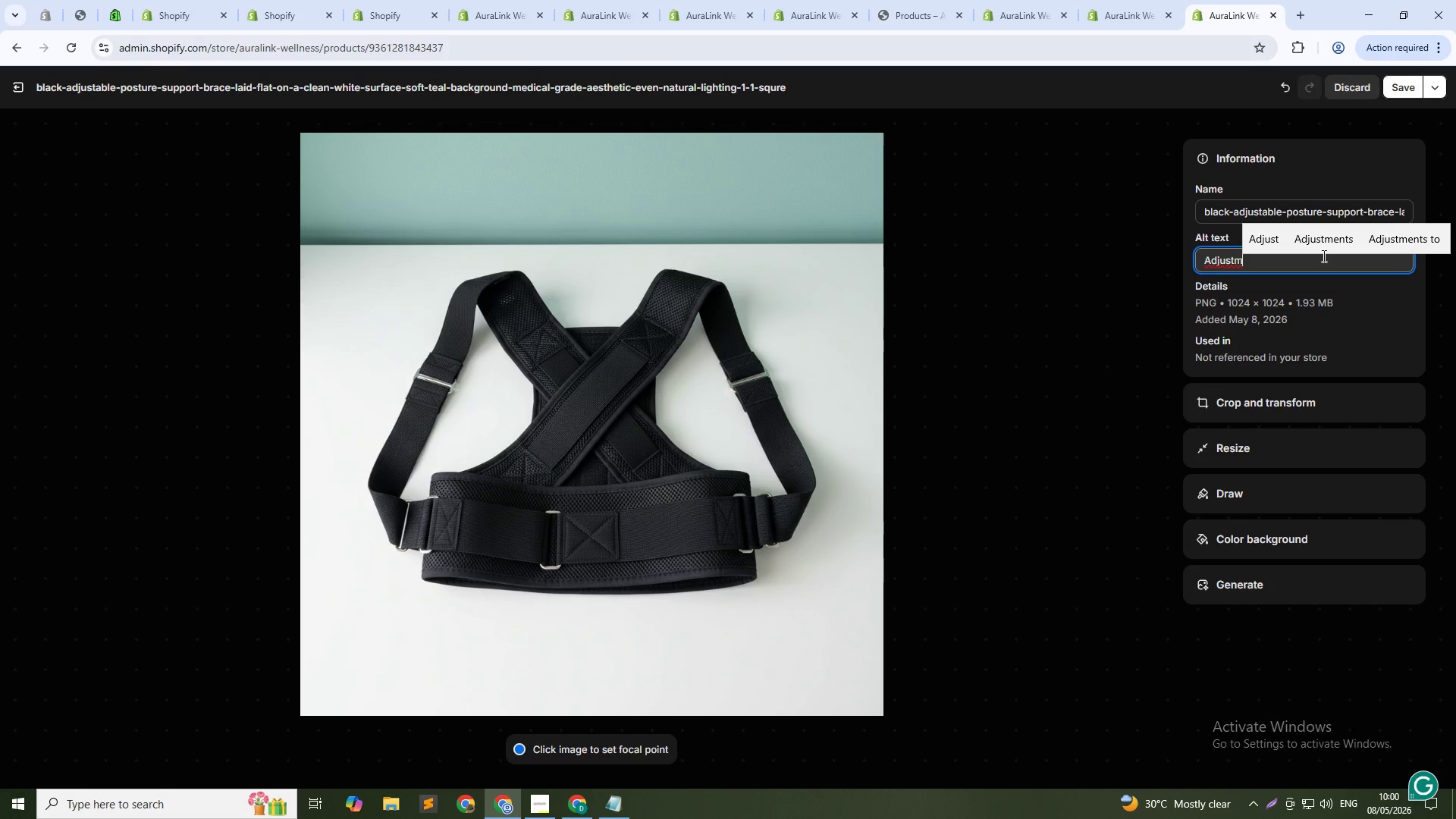 
wait(5.84)
 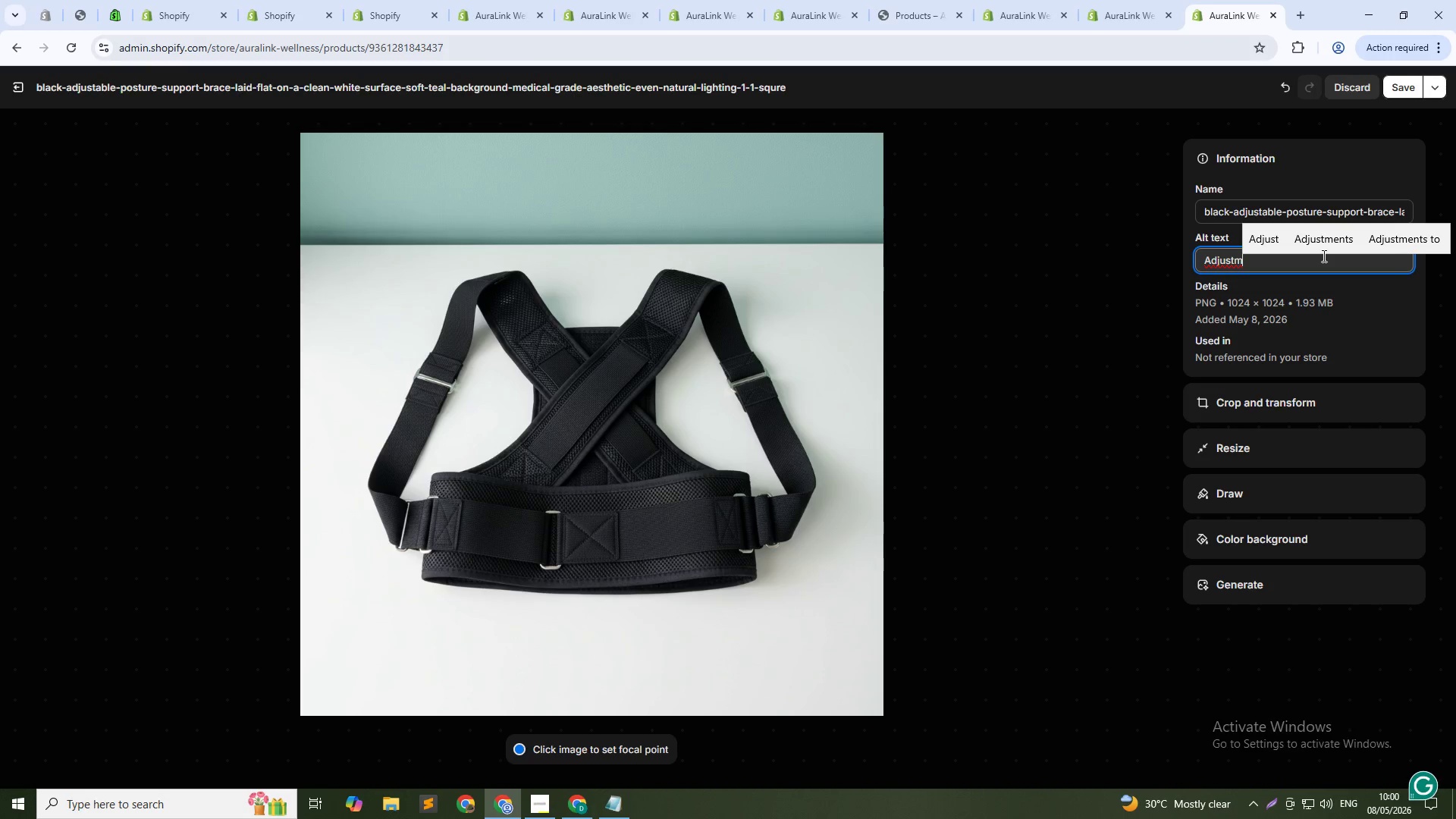 
key(Backspace)
 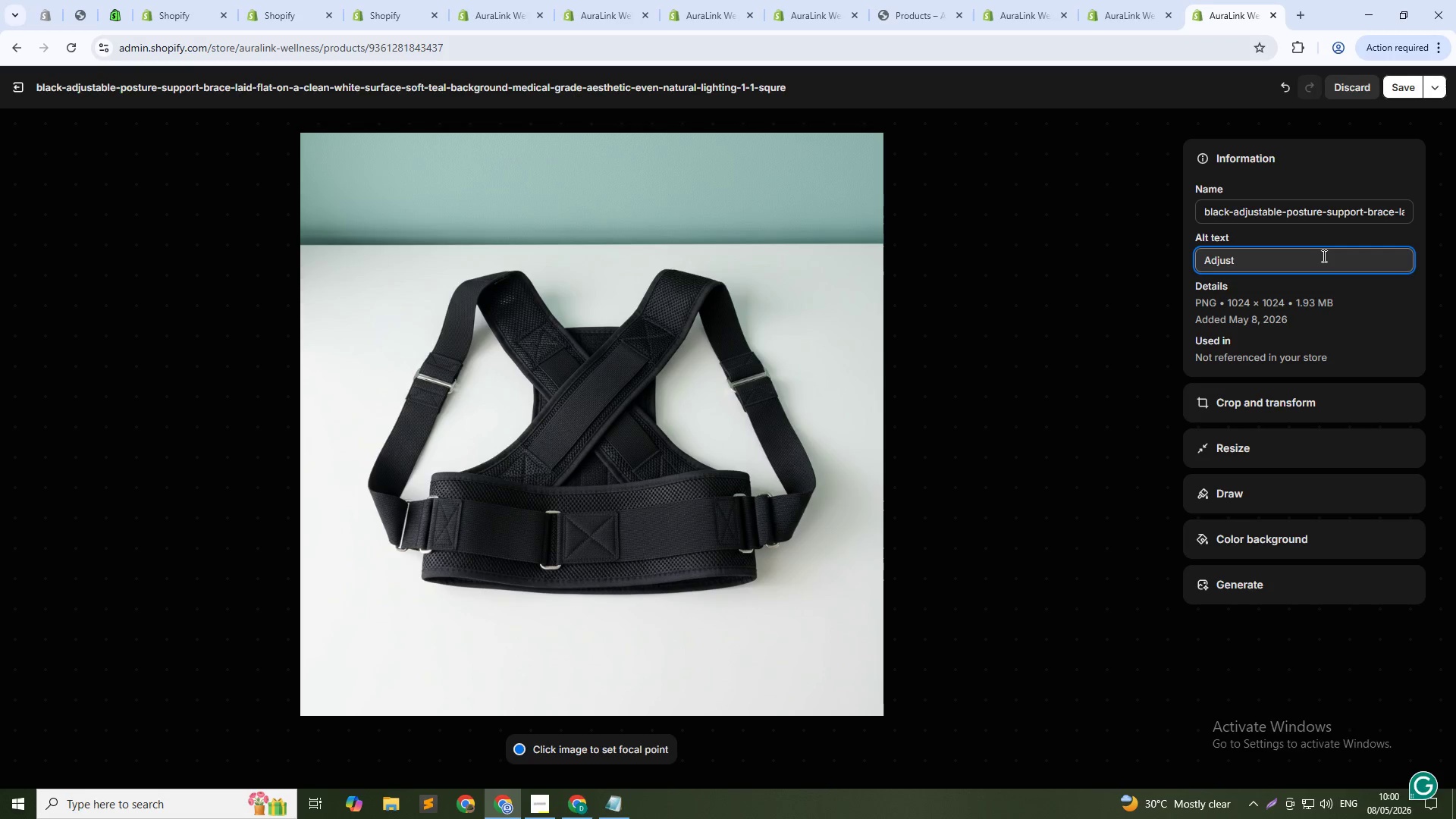 
key(Backspace)
 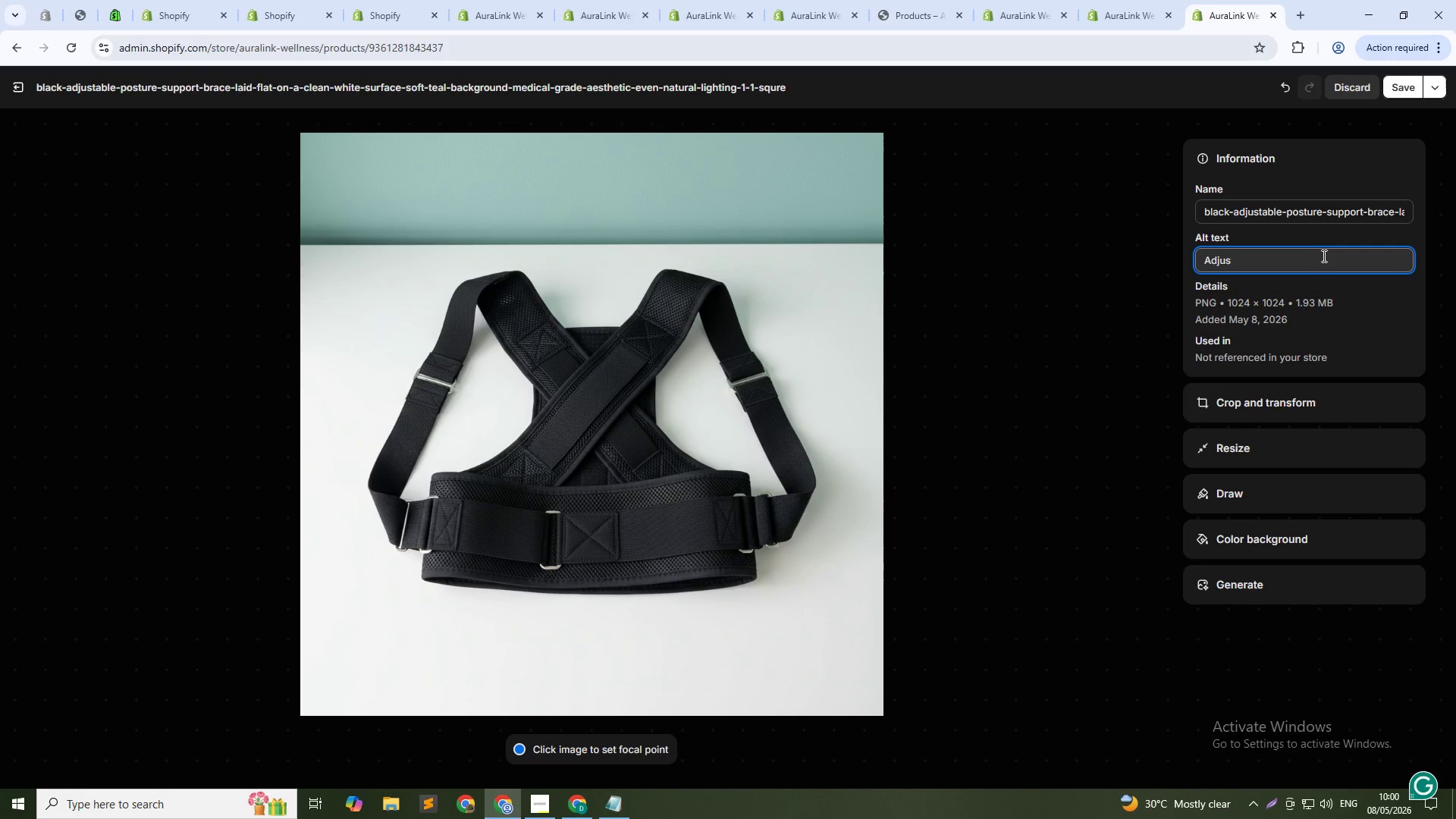 
key(Backspace)
 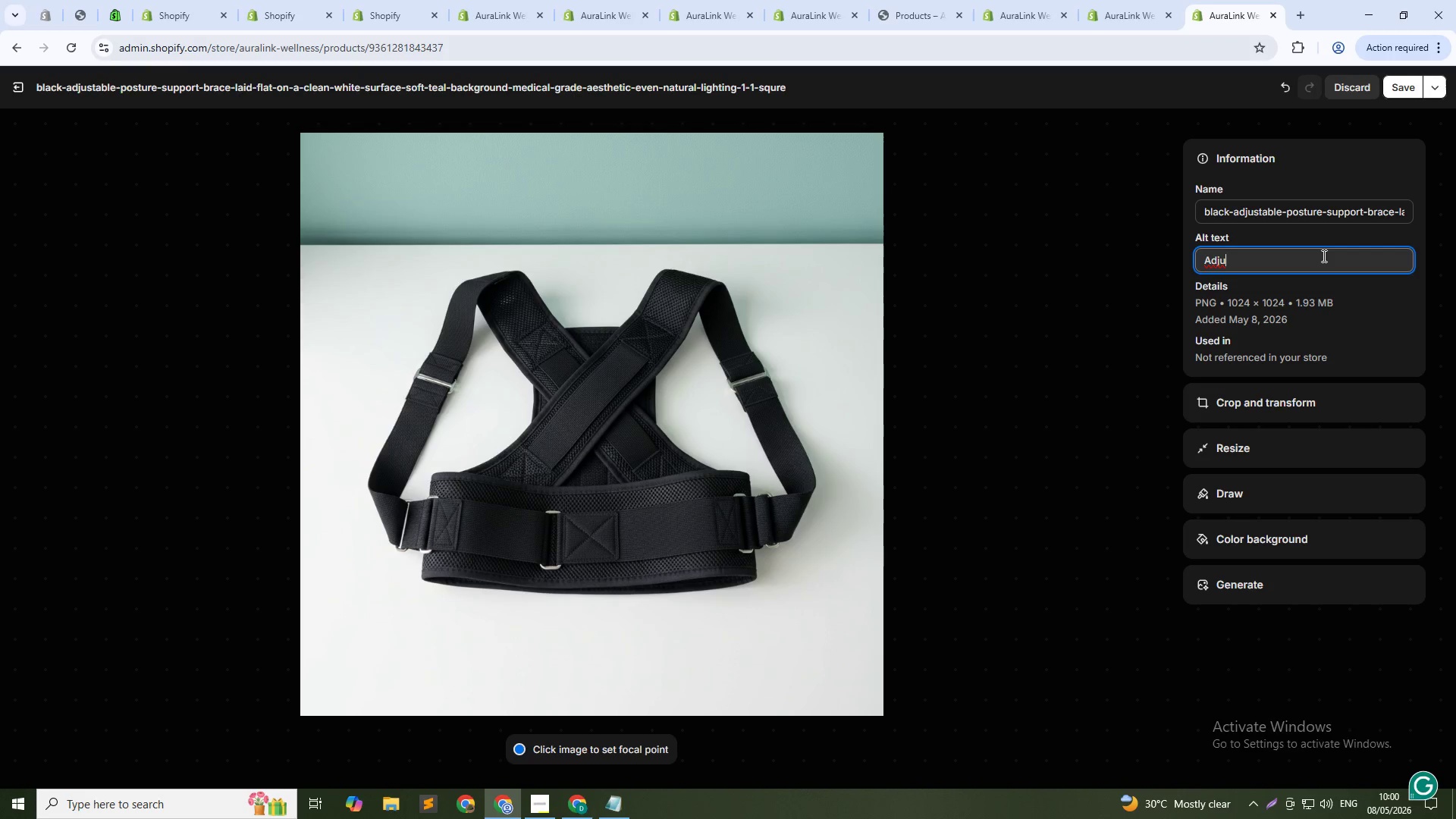 
type(stable posture support brace fr)
key(Backspace)
type(or oofice)
 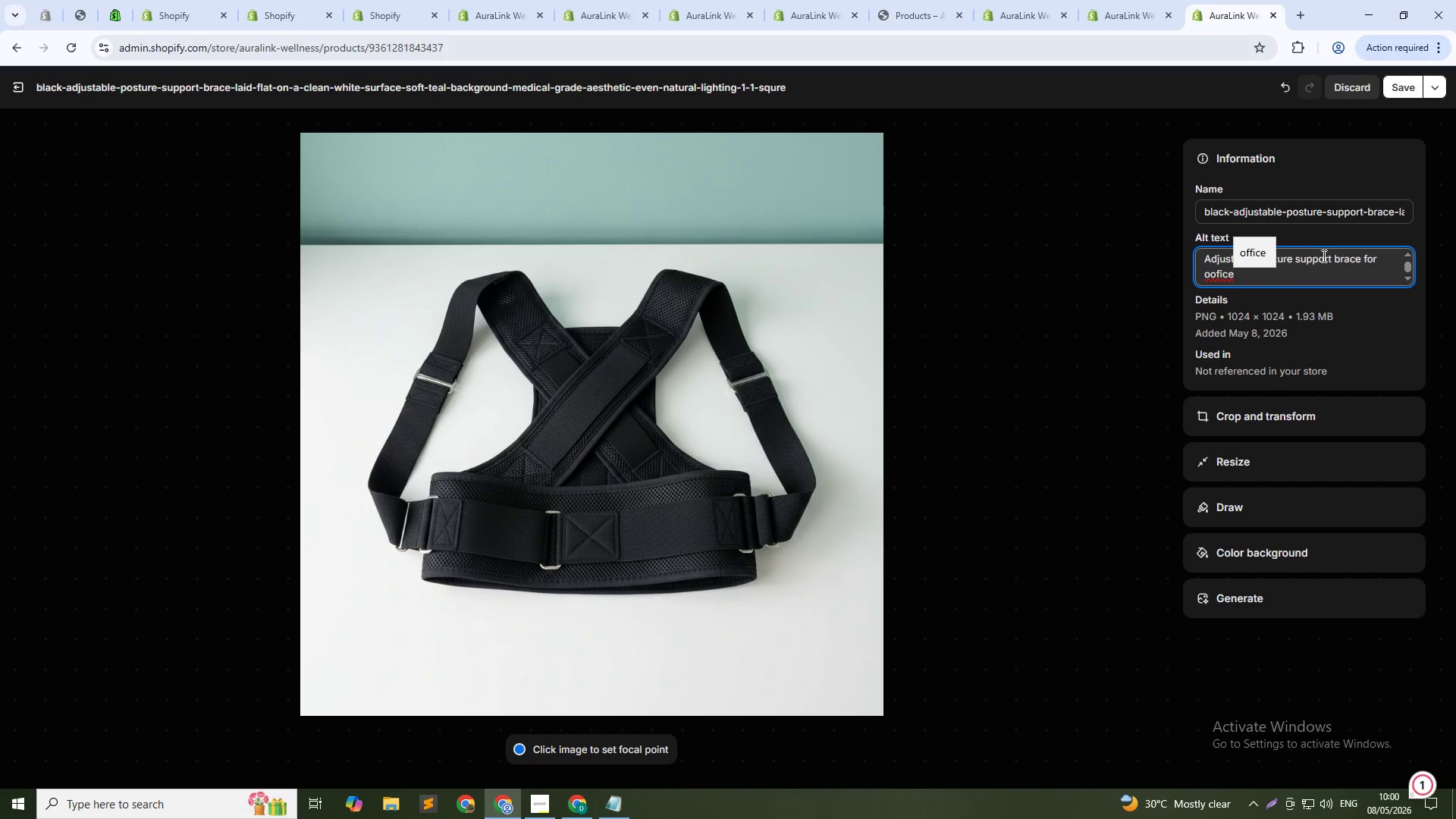 
wait(7.62)
 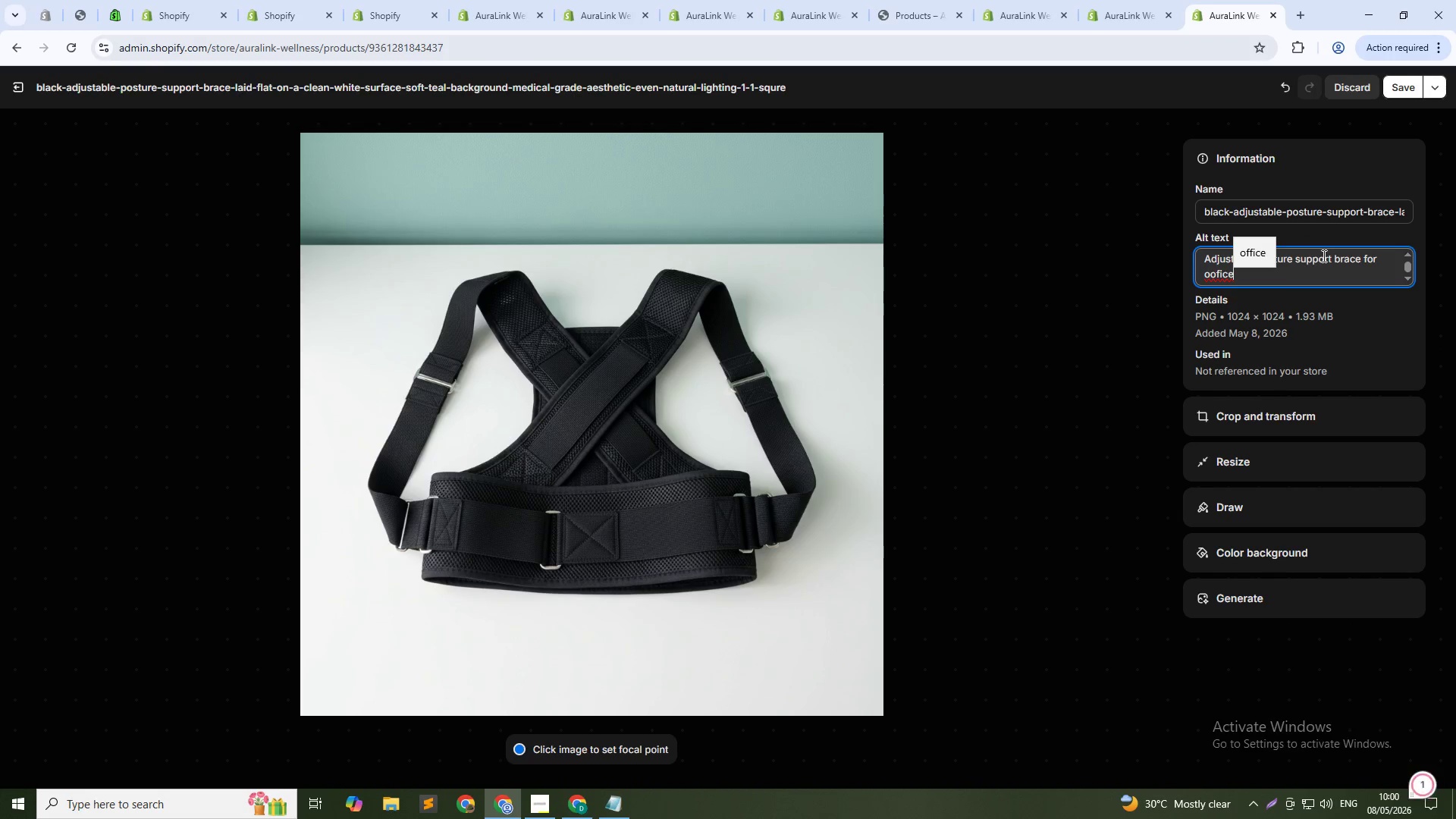 
key(Backspace)
 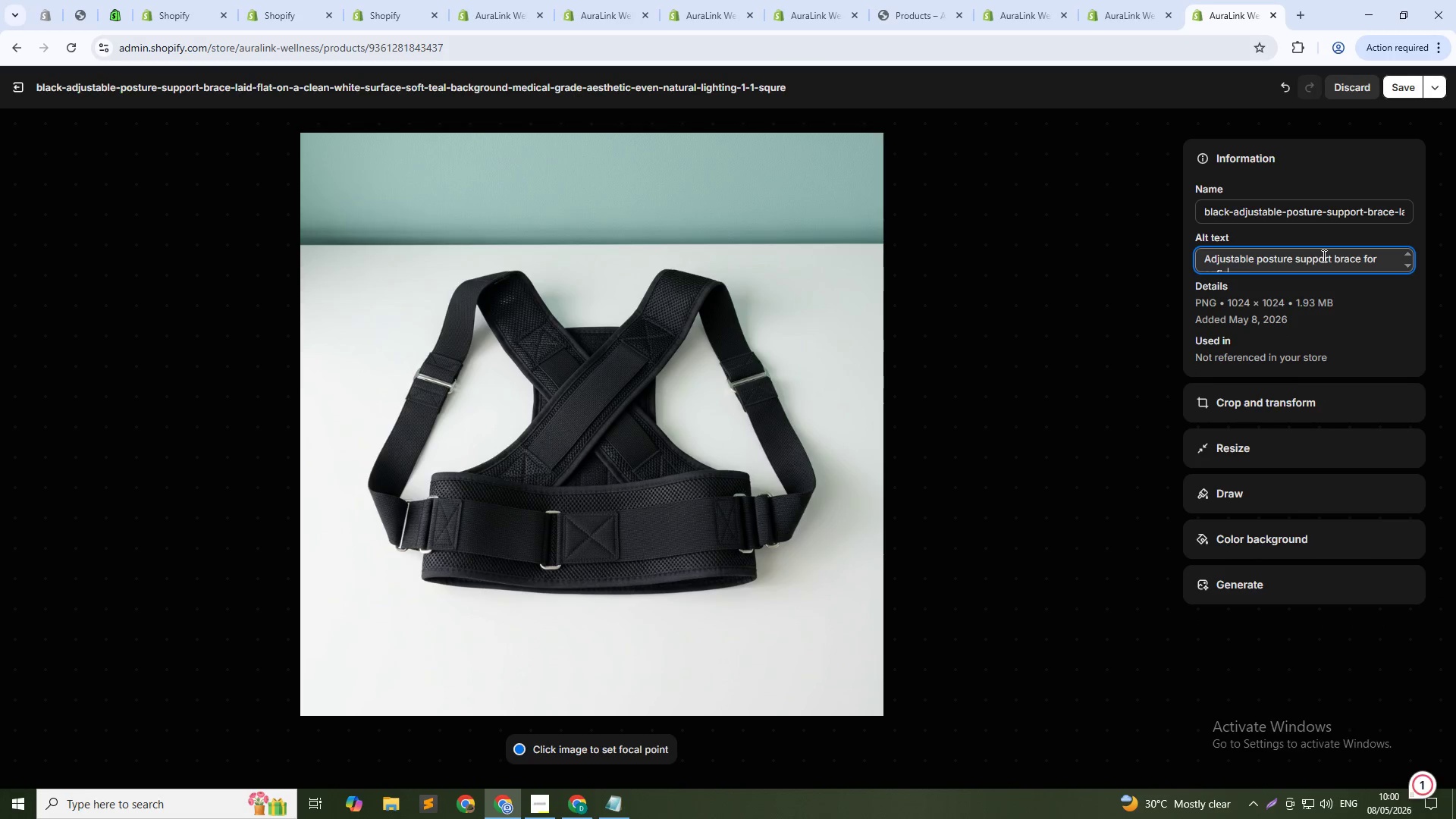 
key(Backspace)
 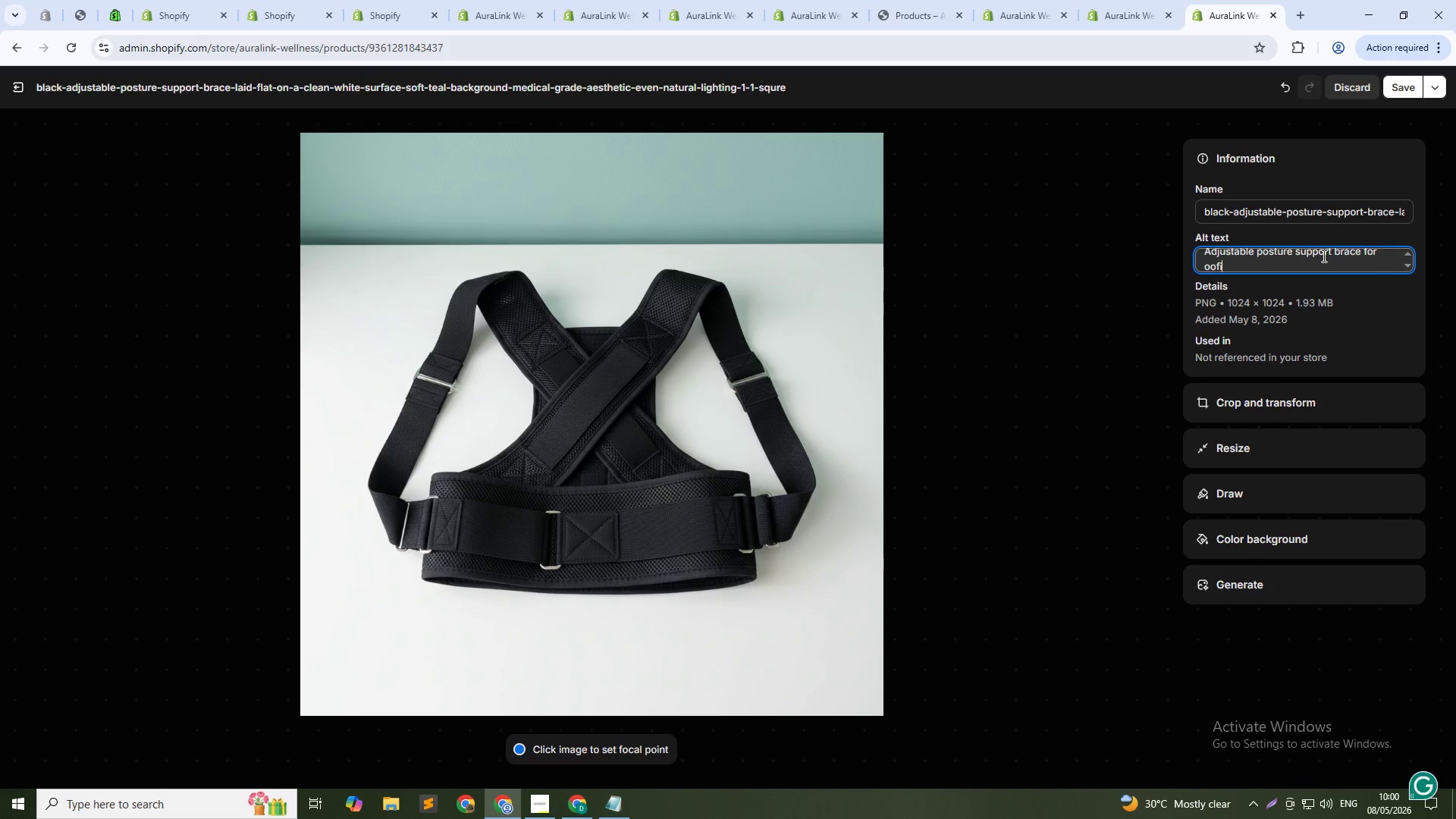 
key(Backspace)
 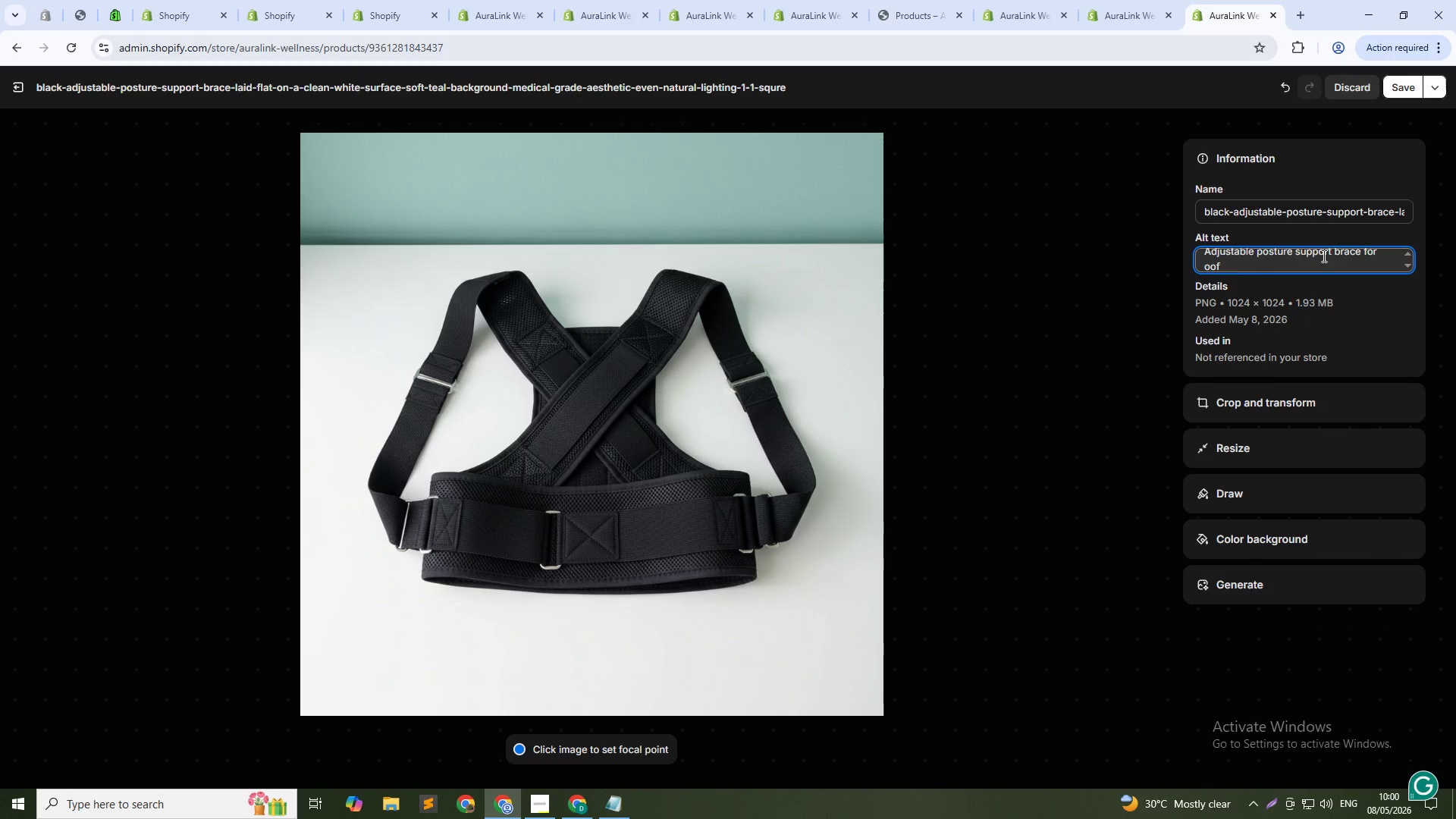 
key(Backspace)
 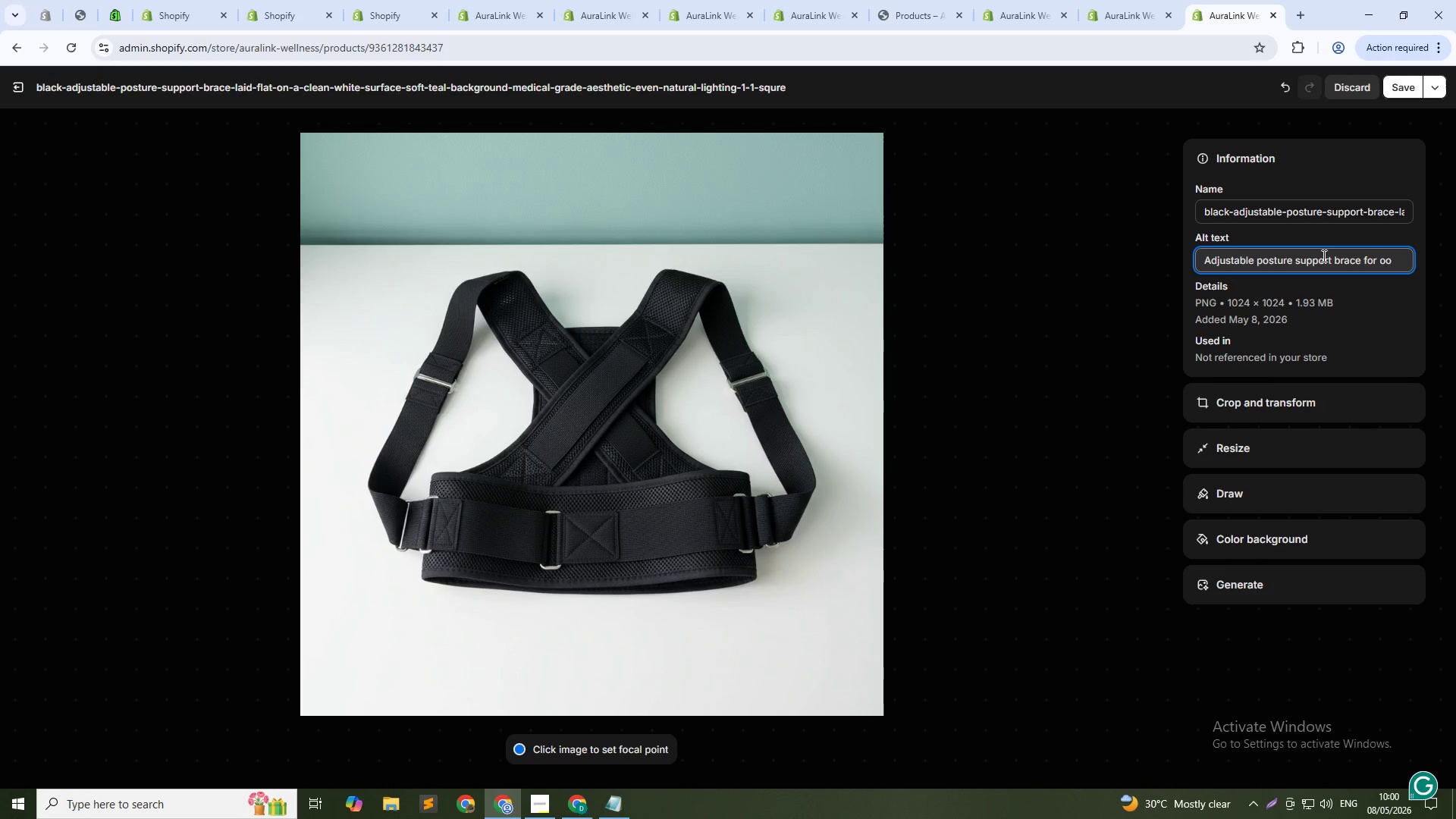 
key(Backspace)
 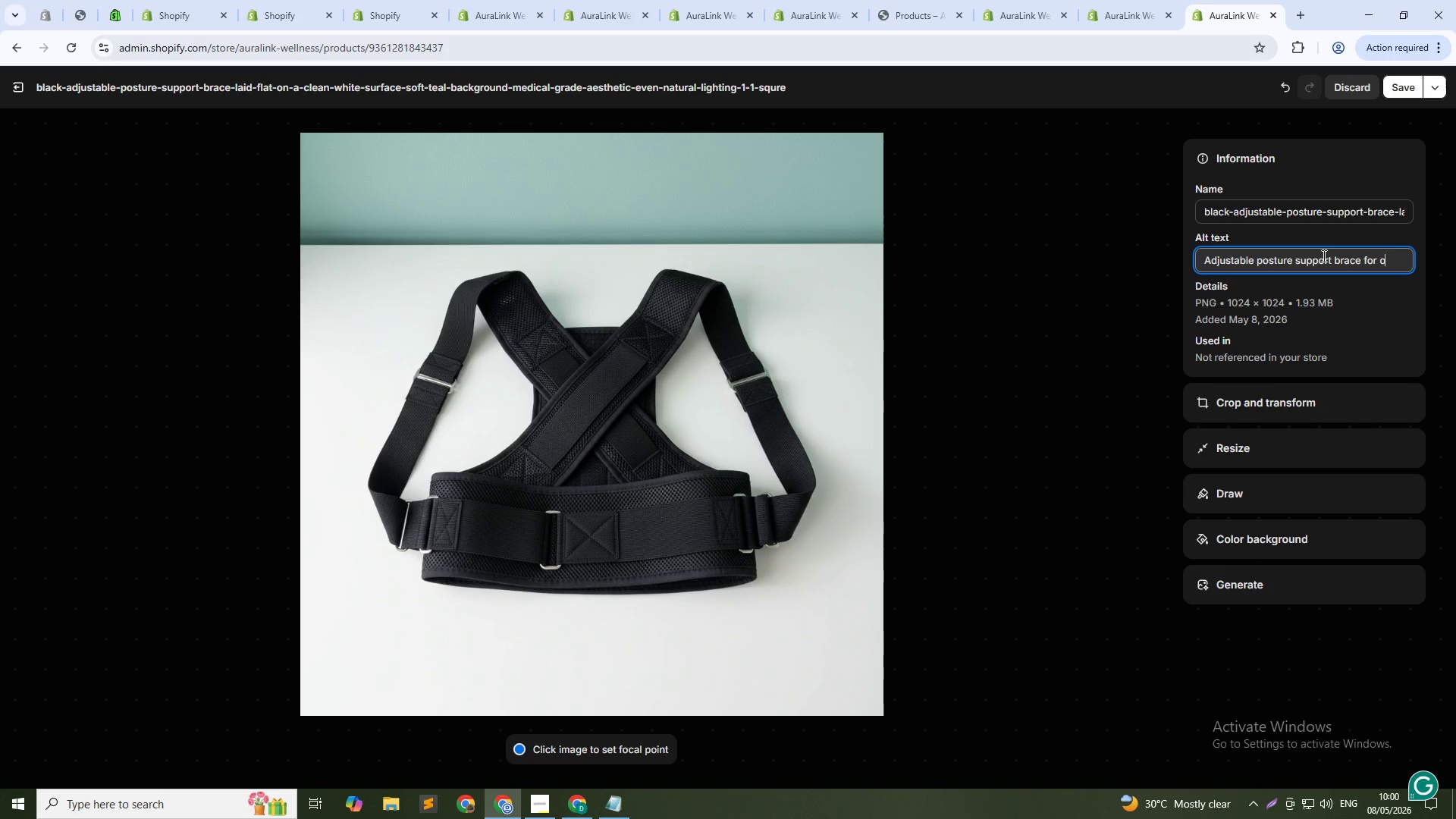 
key(Backspace)
 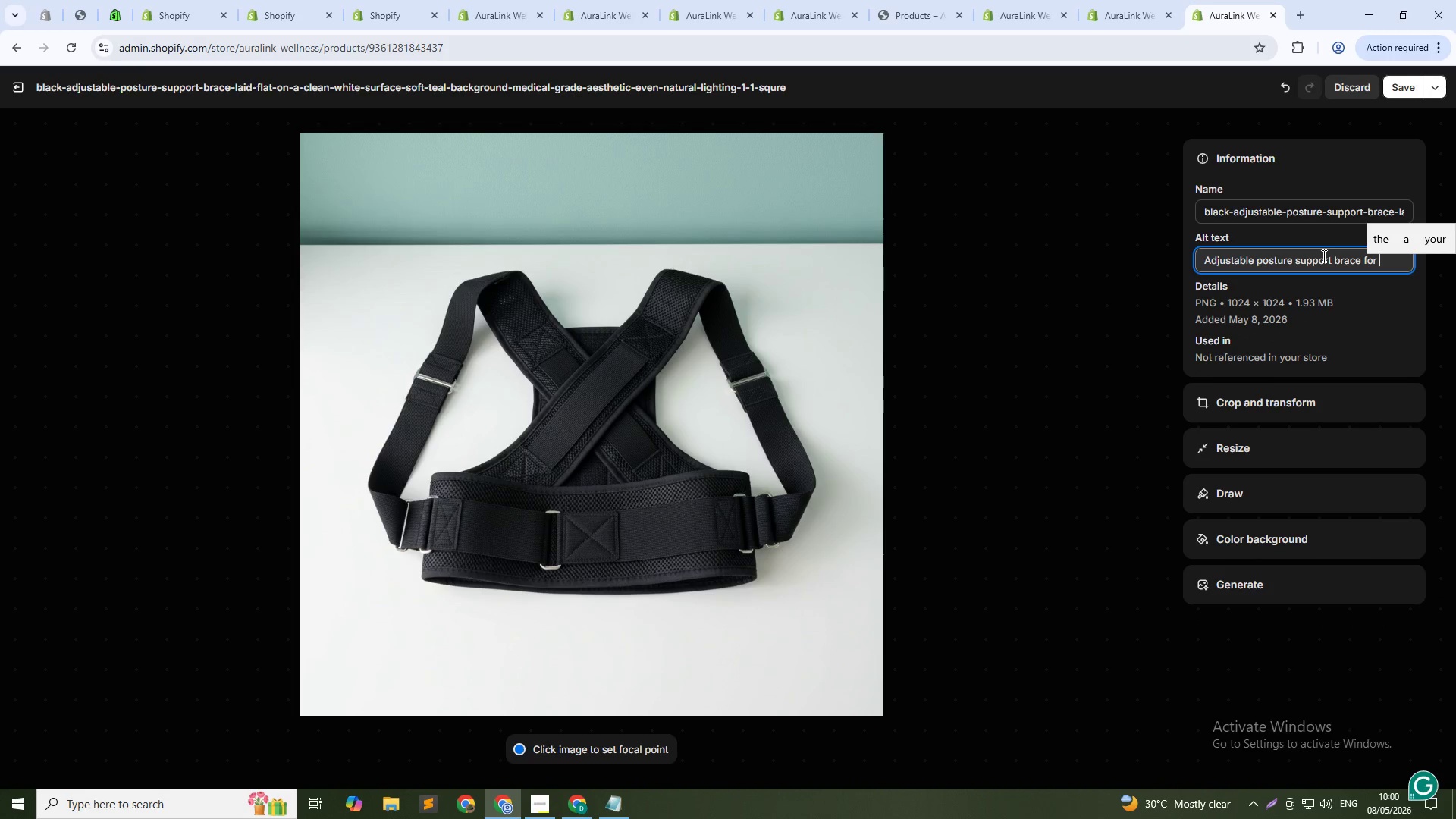 
wait(9.16)
 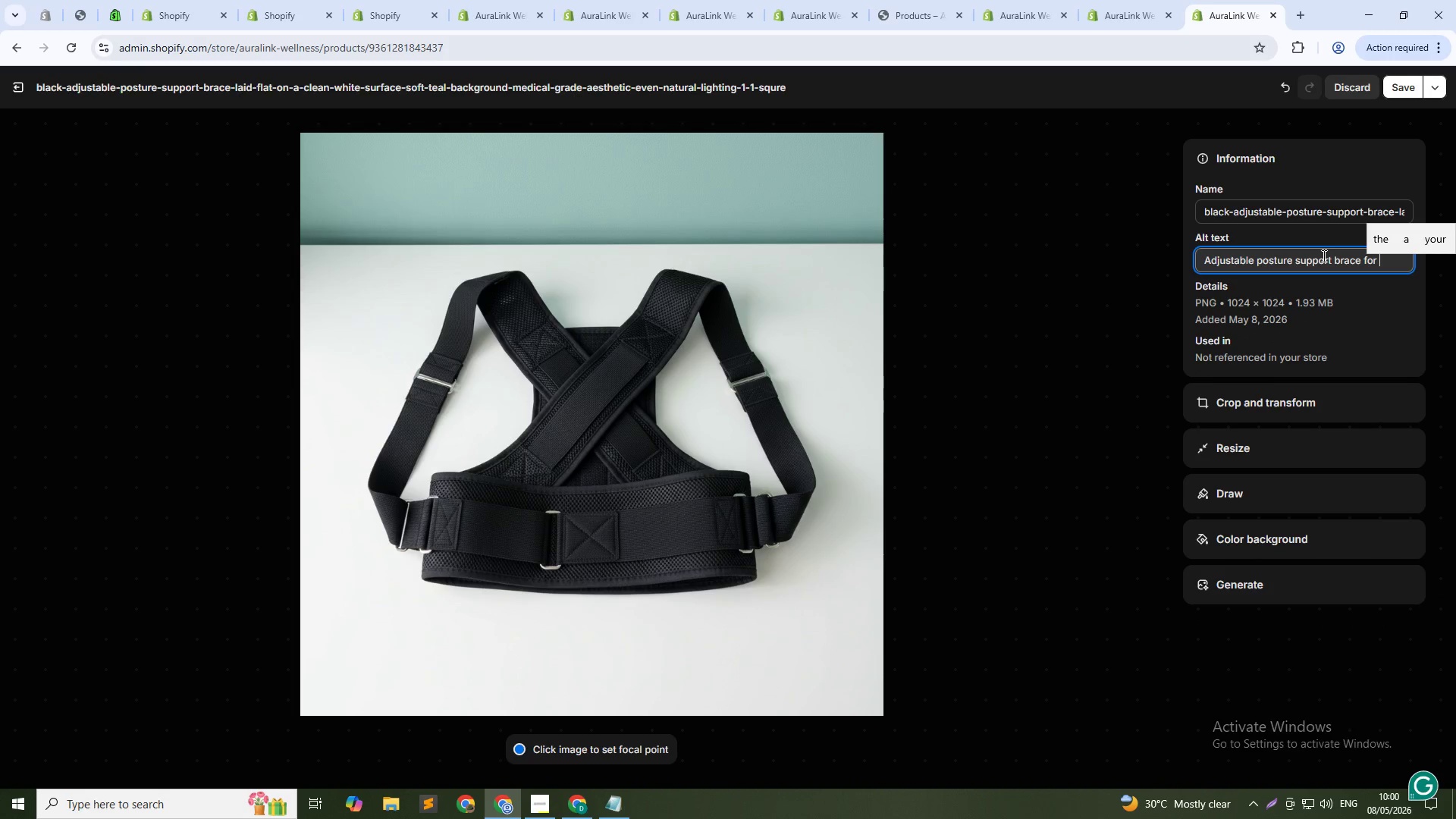 
type(office-)
key(Backspace)
type( work - Cong)
key(Backspace)
key(Backspace)
type(gnitive)
 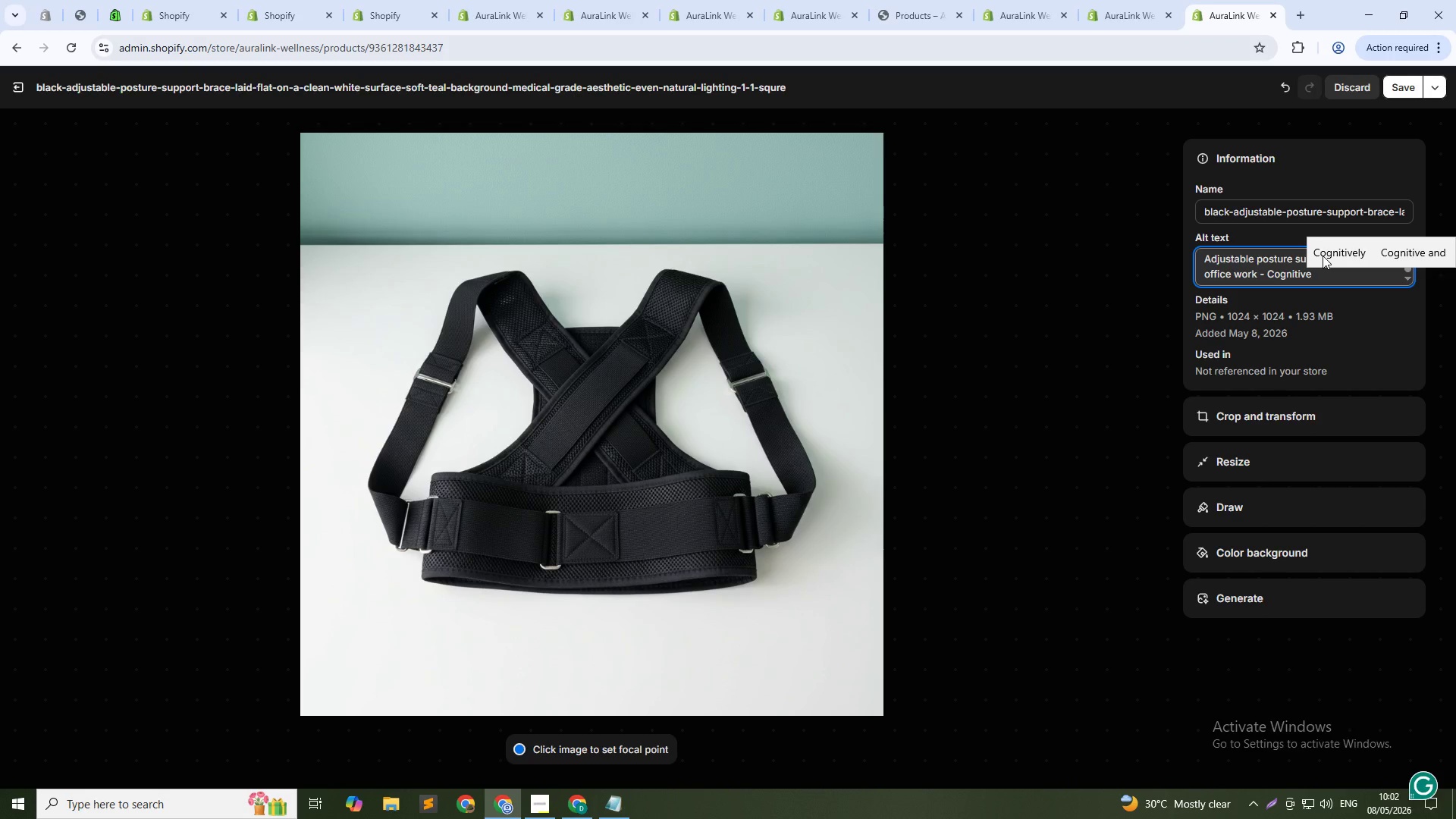 
wait(95.73)
 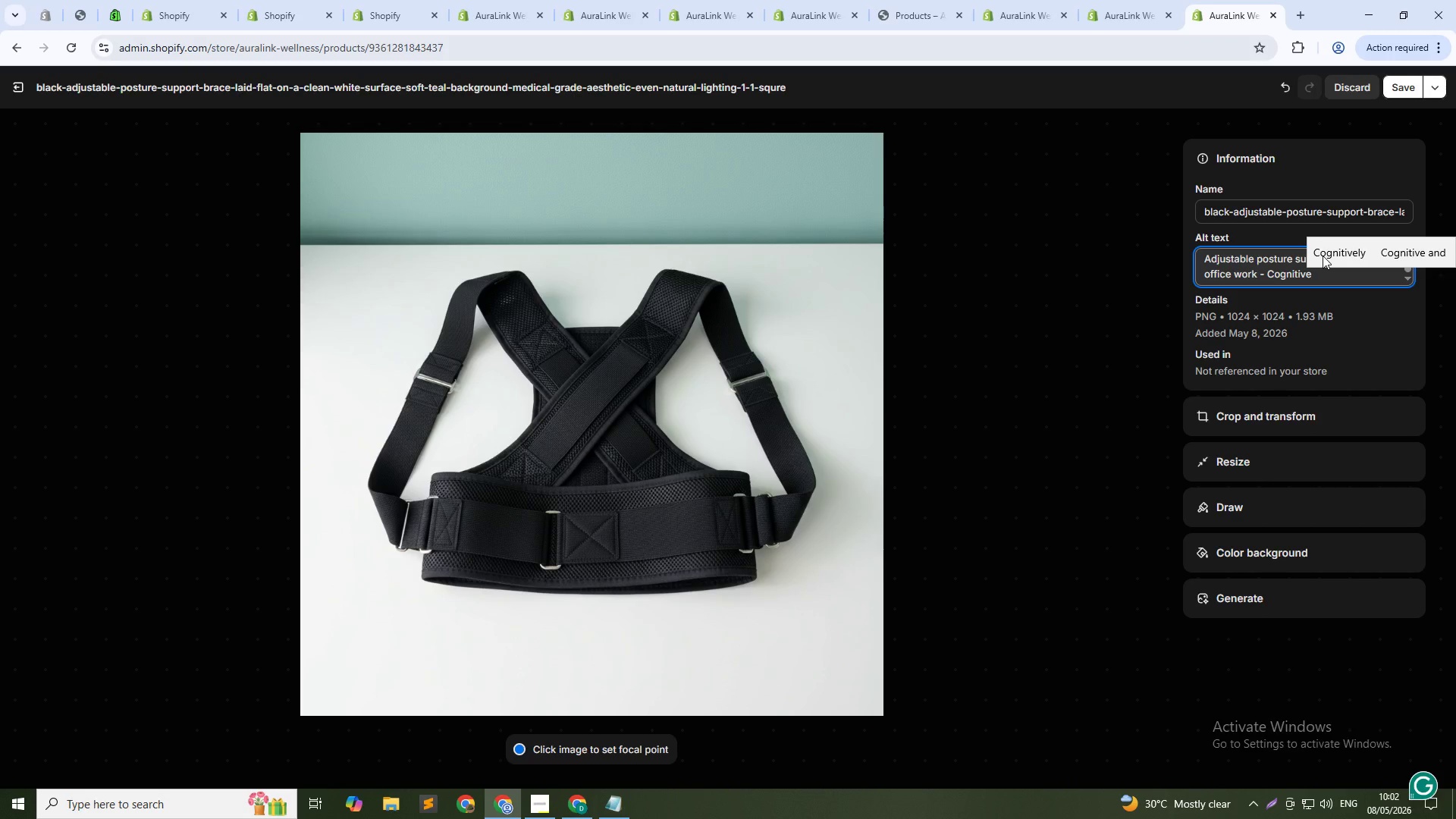 
key(Alt+AltLeft)
 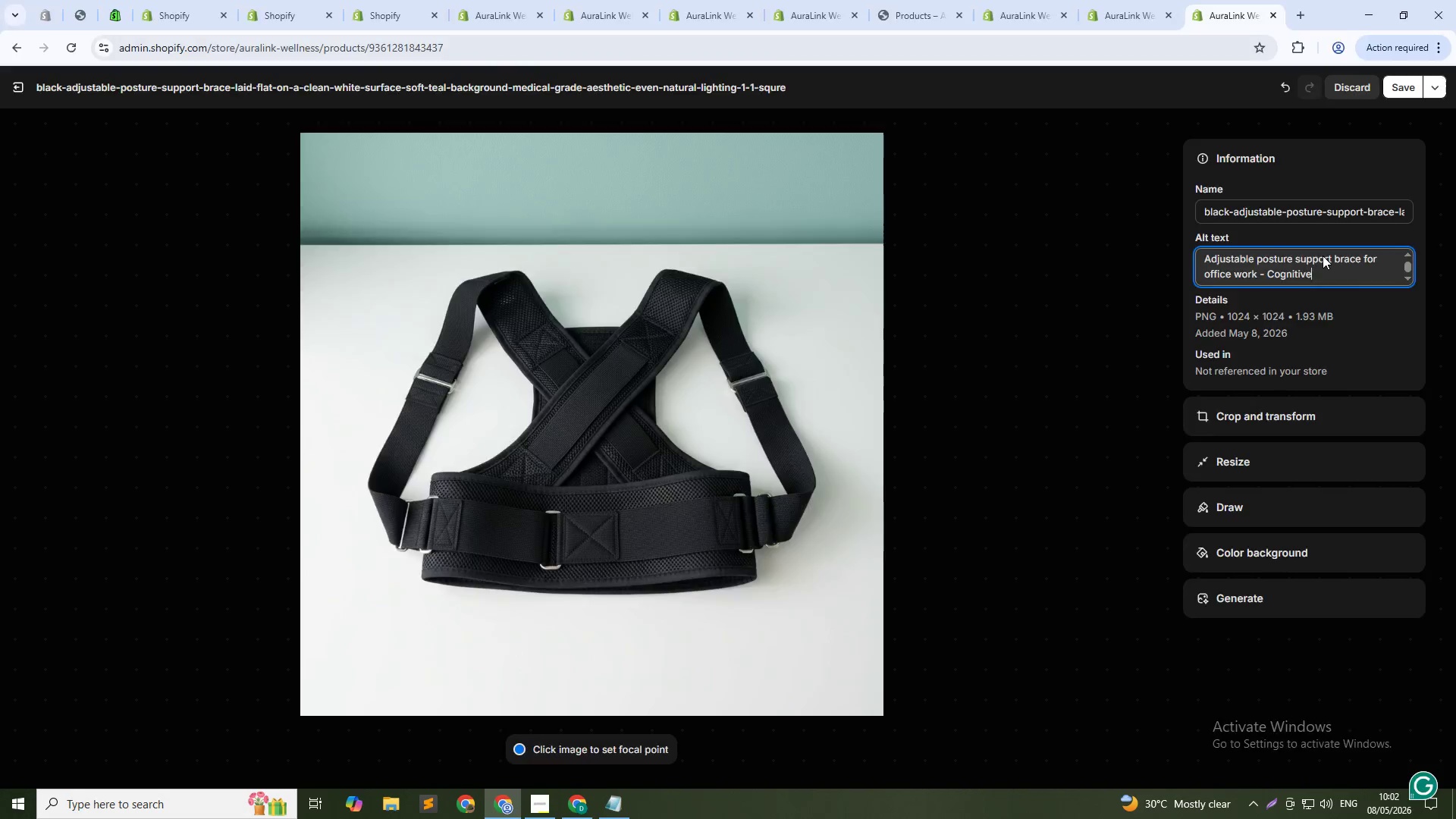 
key(Alt+Tab)